 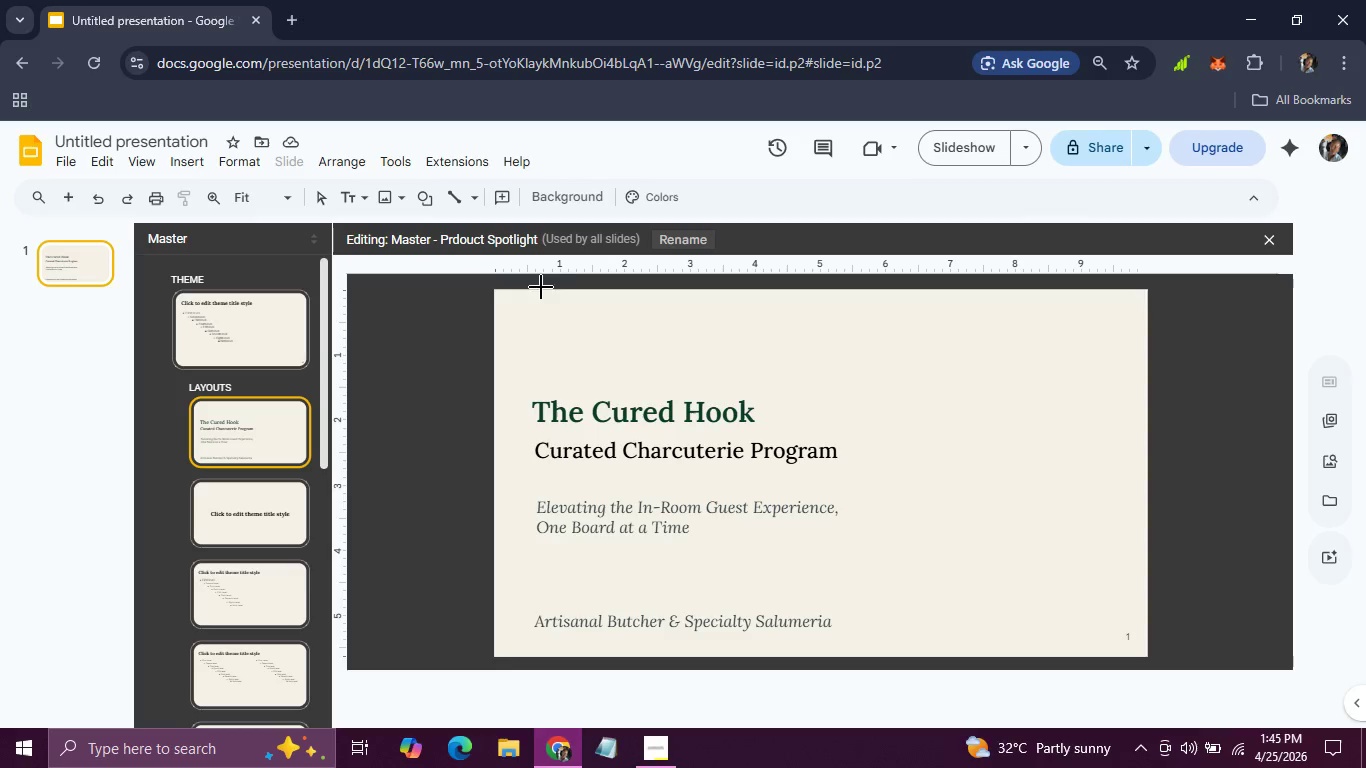 
left_click_drag(start_coordinate=[536, 468], to_coordinate=[849, 468])
 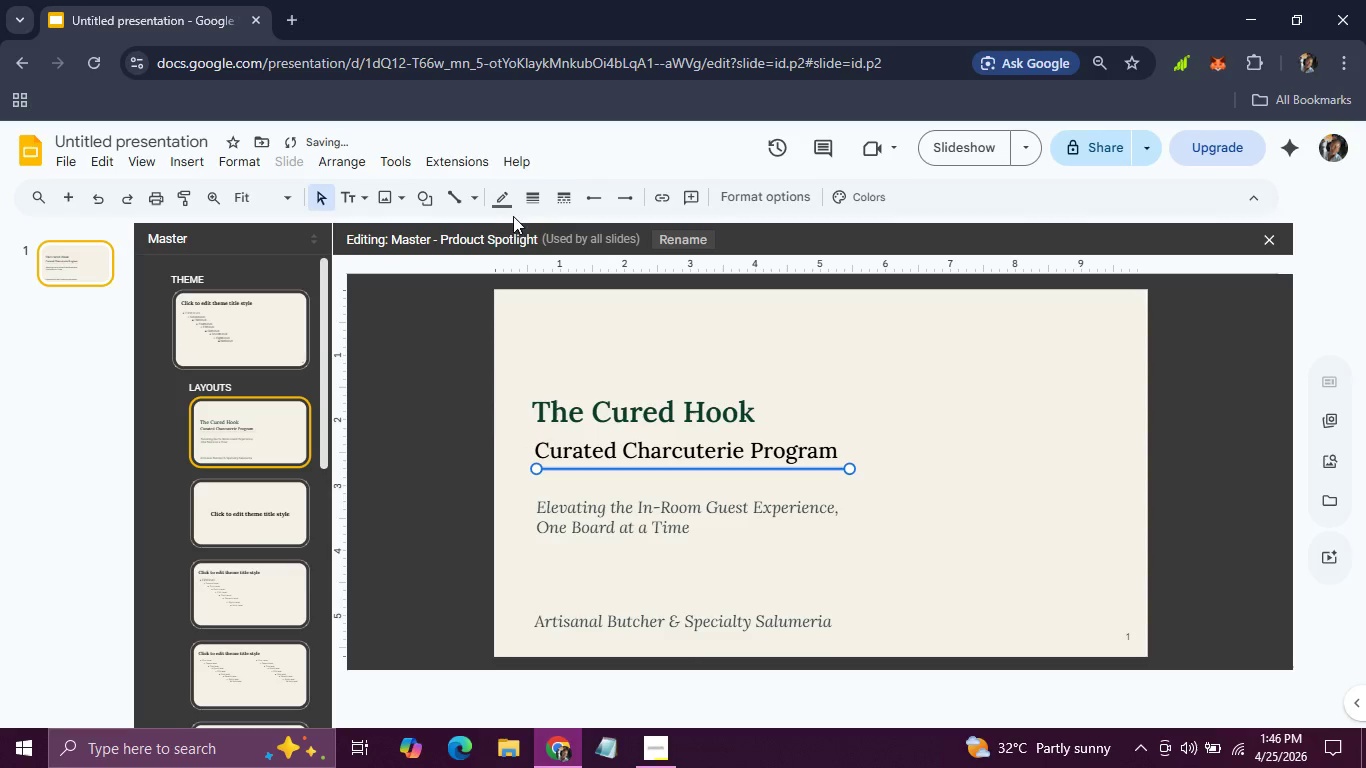 
left_click([509, 203])
 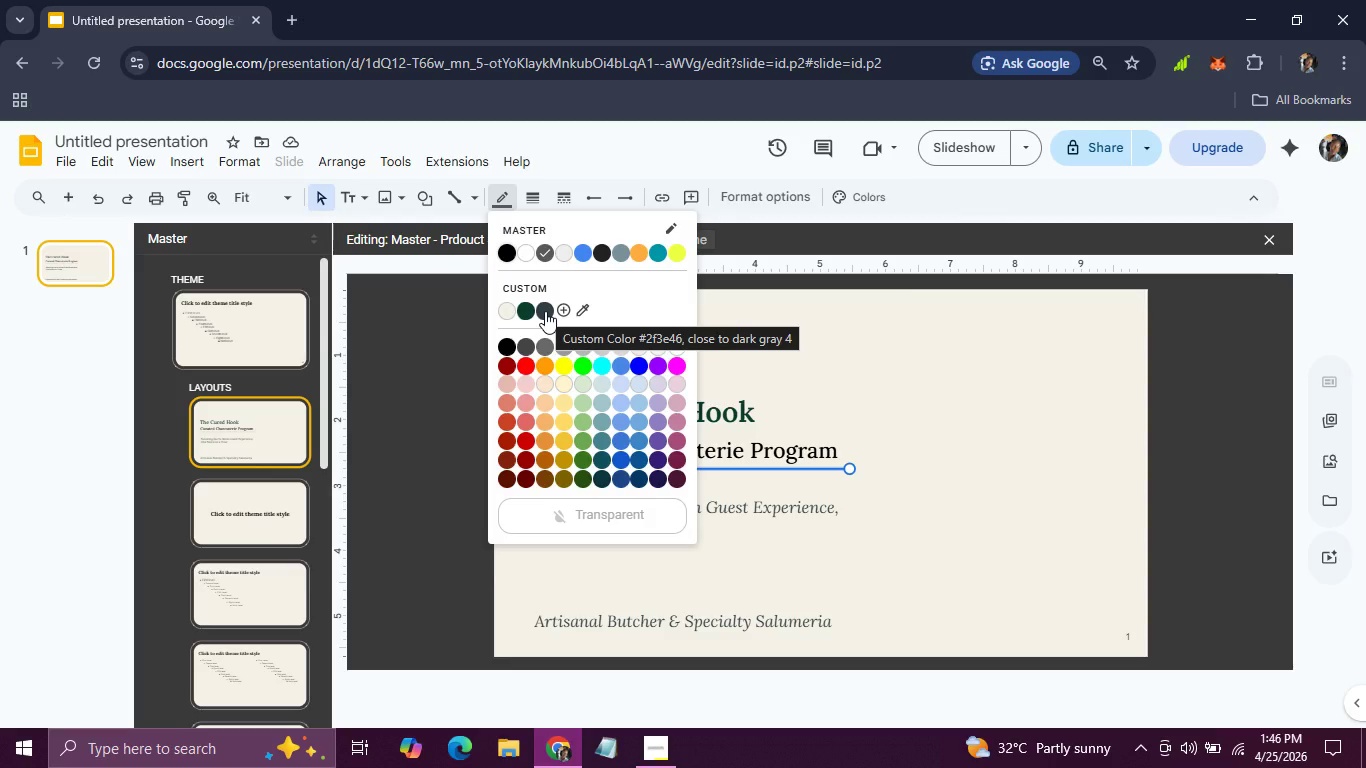 
wait(5.08)
 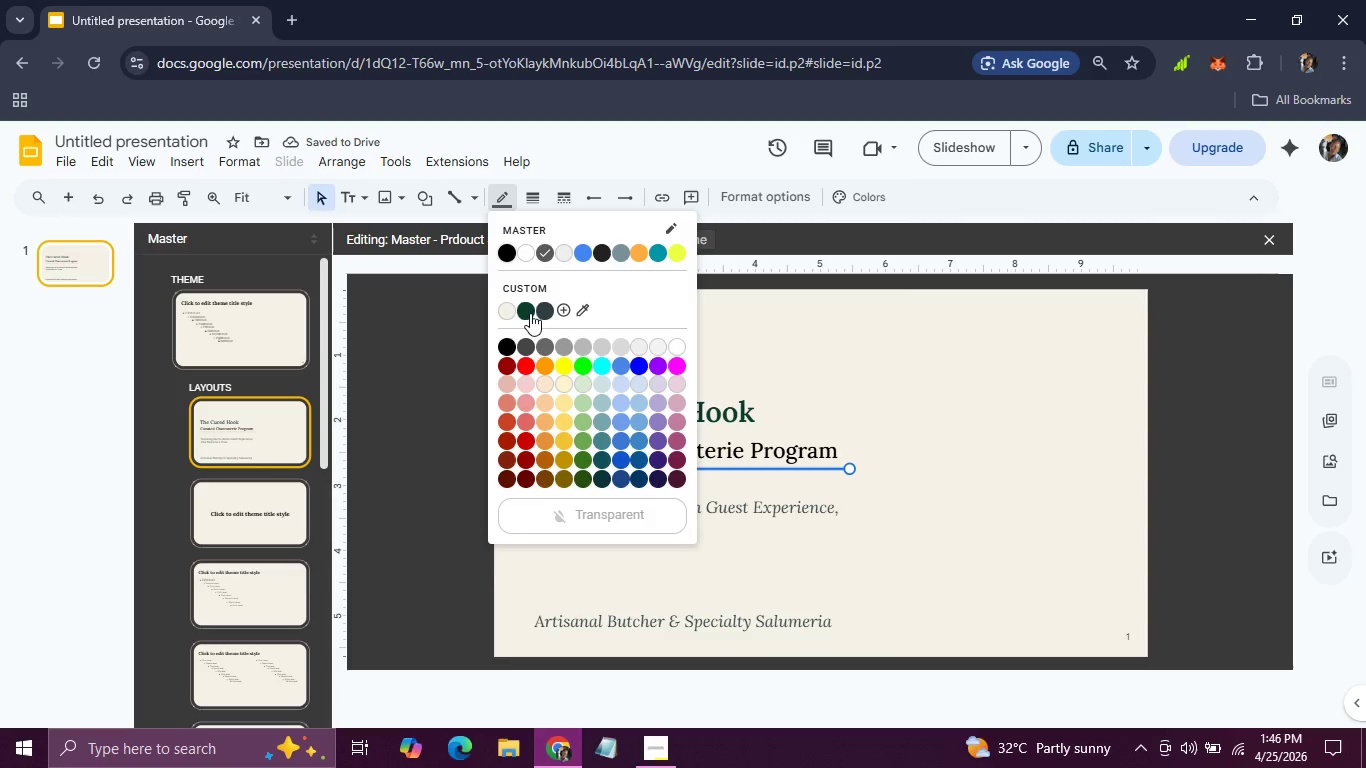 
left_click([545, 311])
 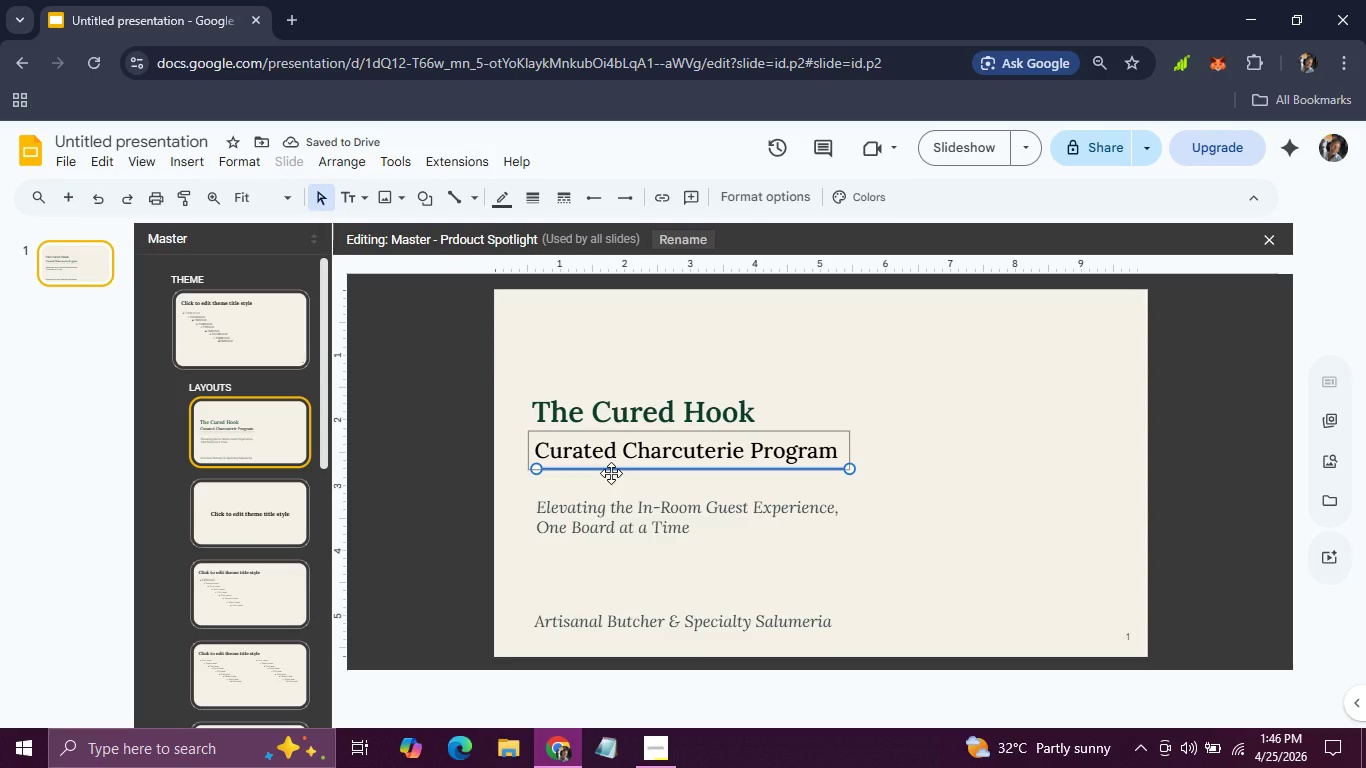 
hold_key(key=ArrowDown, duration=0.7)
 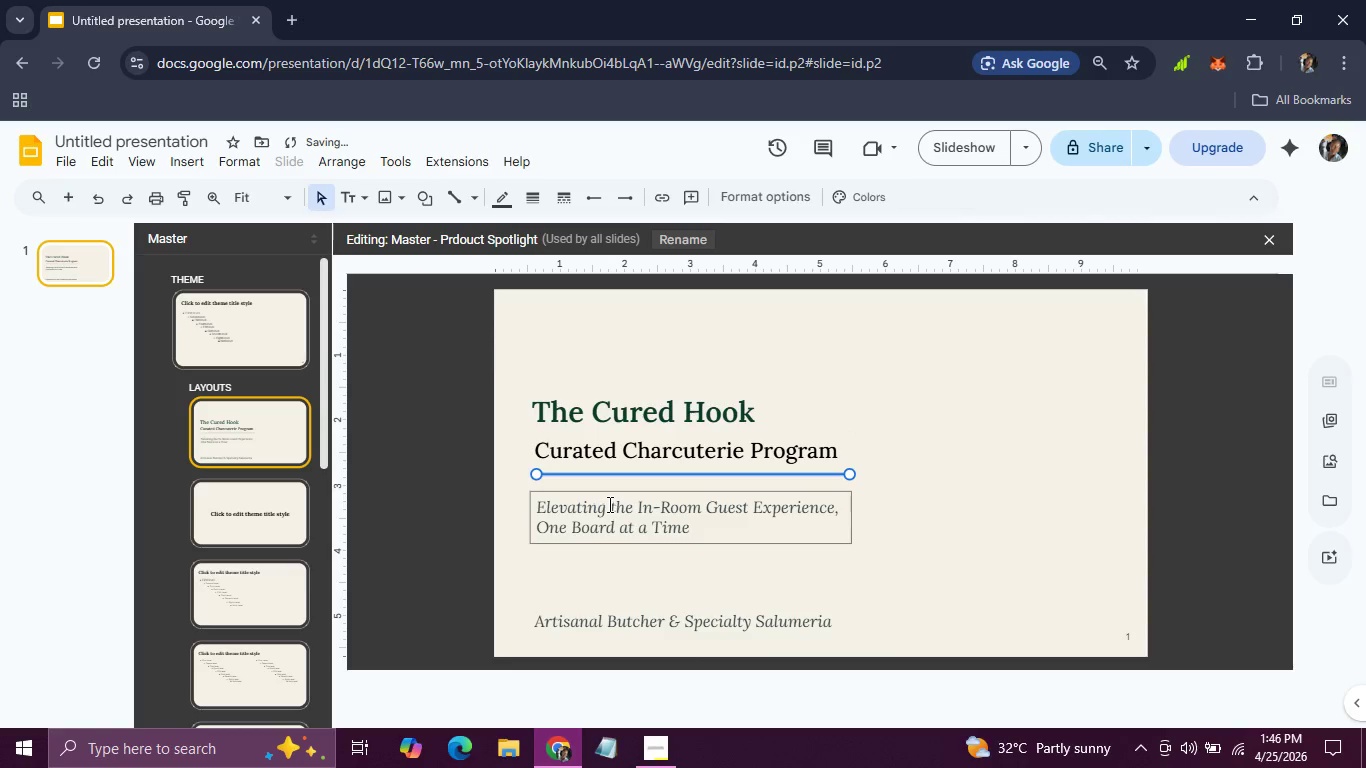 
left_click([608, 491])
 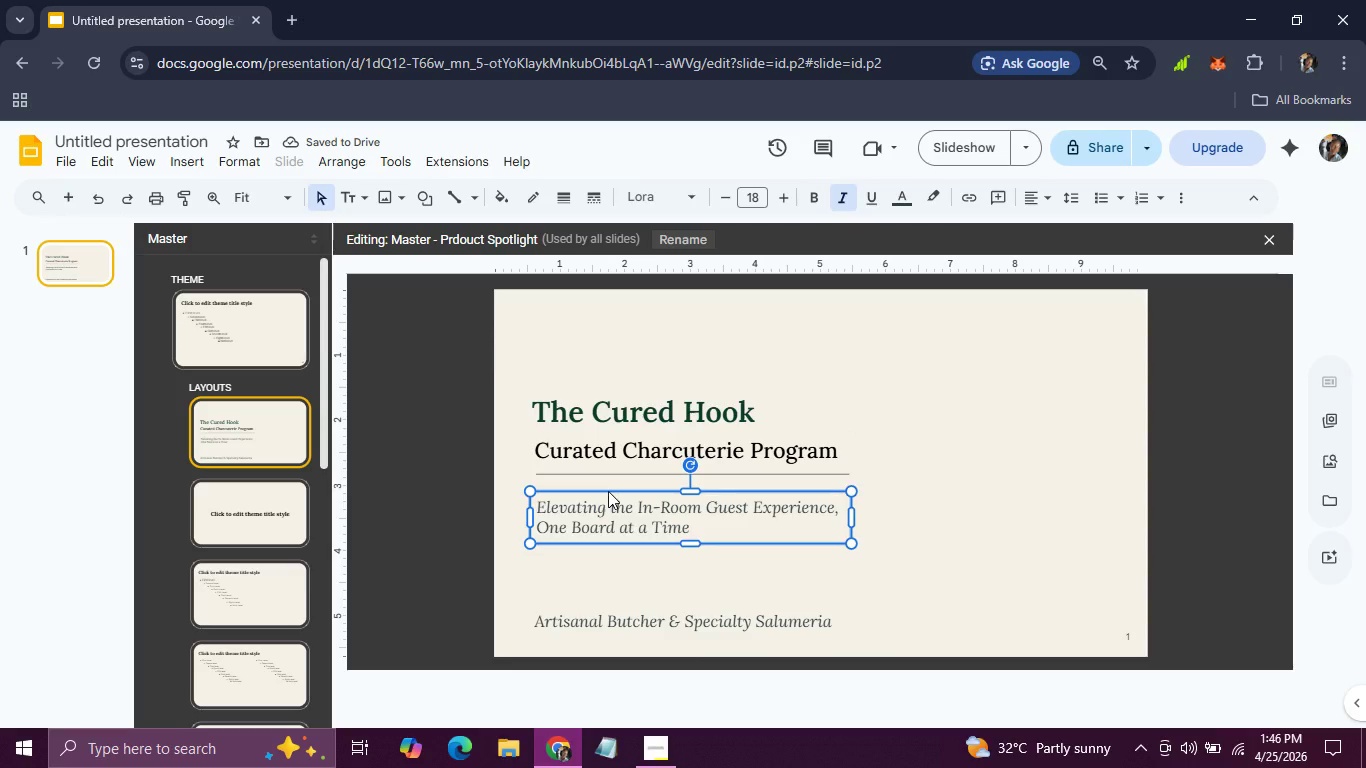 
hold_key(key=ArrowUp, duration=0.81)
 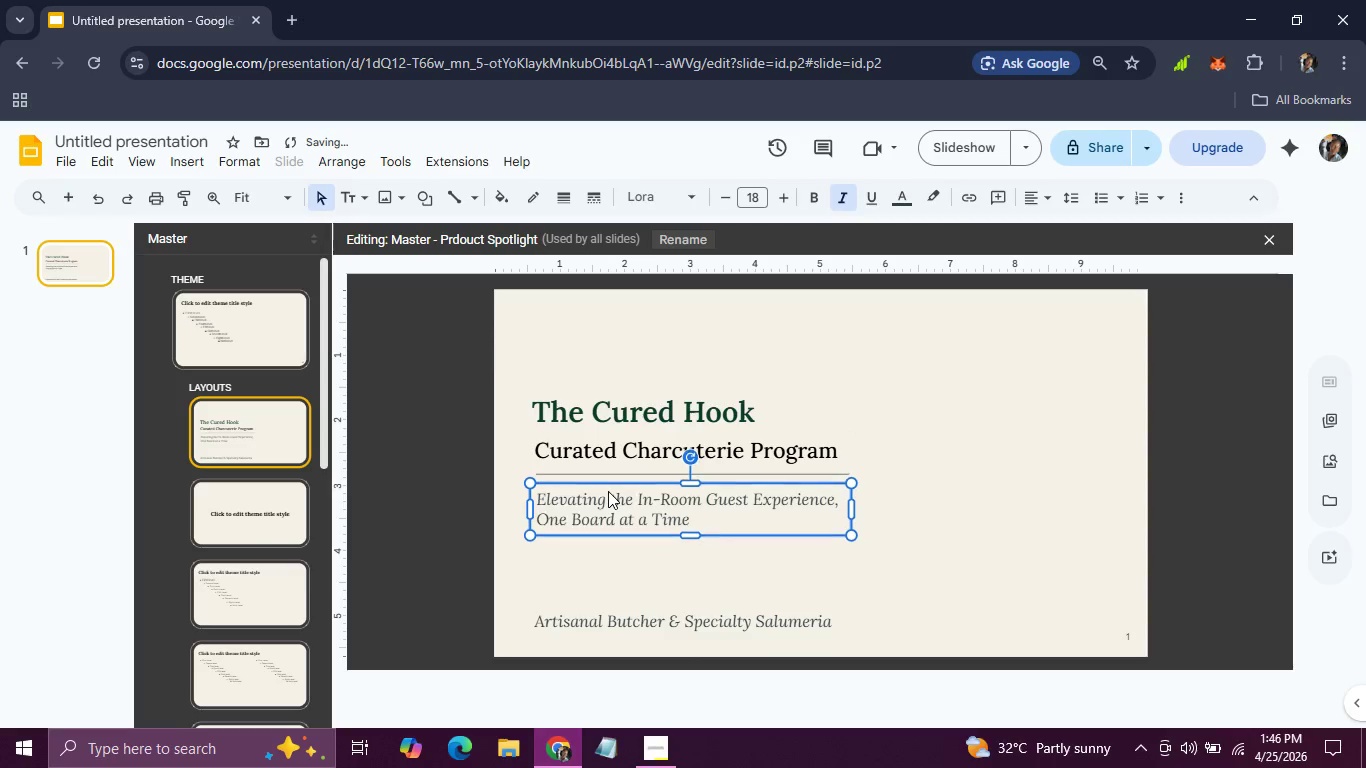 
key(ArrowUp)
 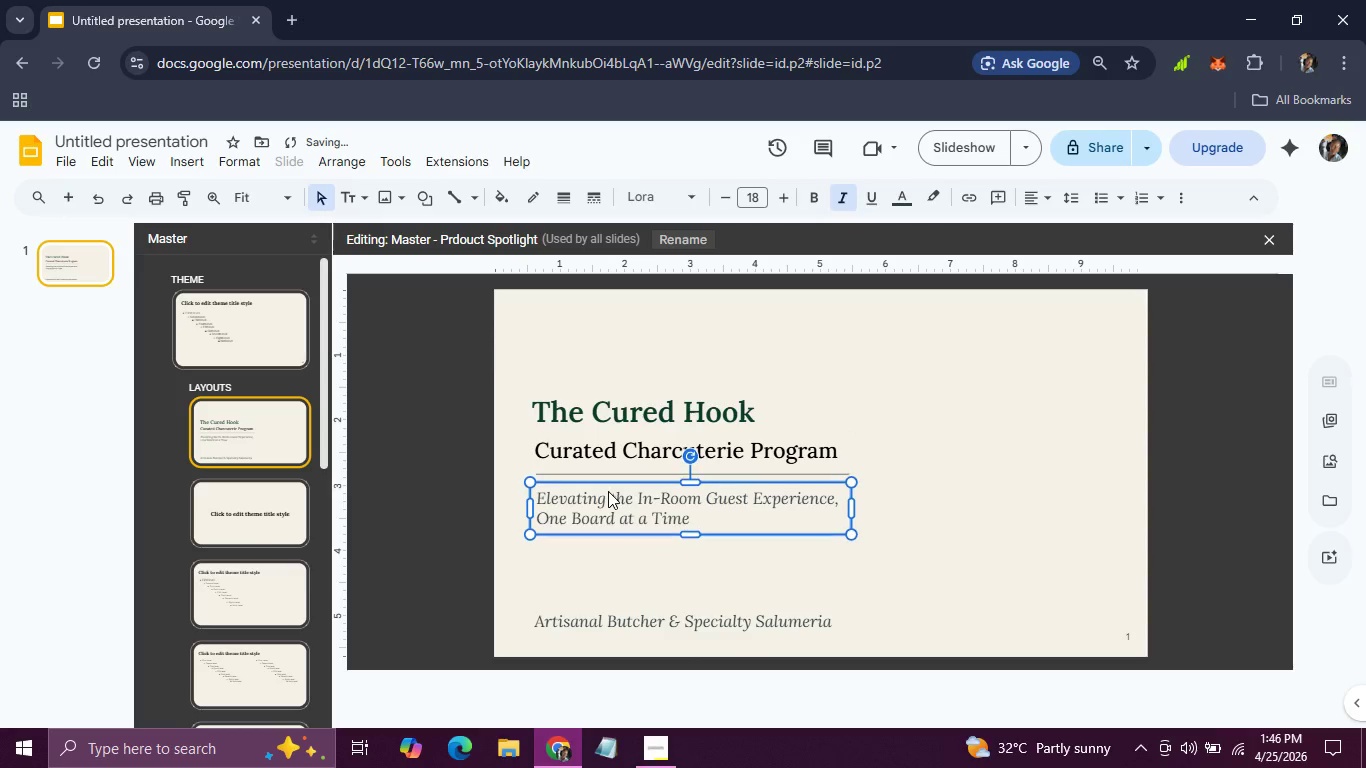 
key(ArrowUp)
 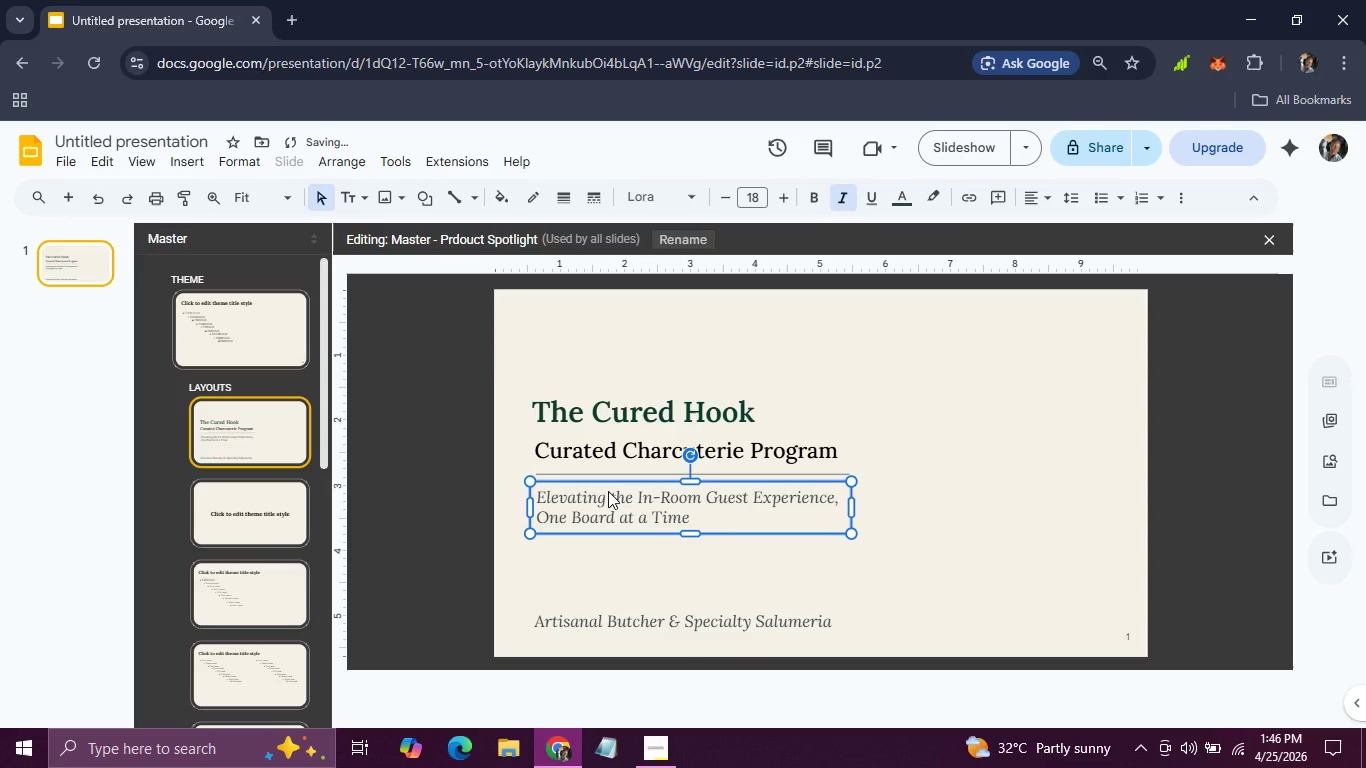 
key(ArrowUp)
 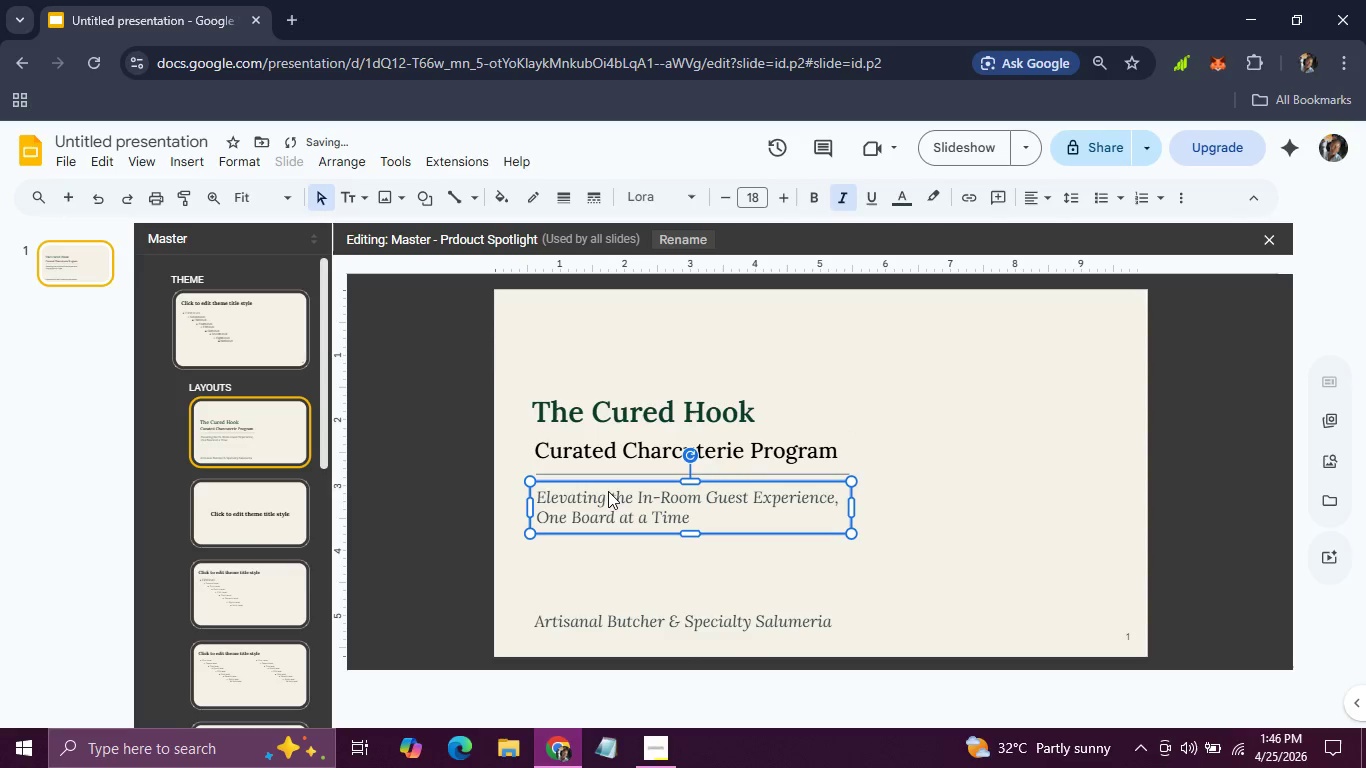 
key(ArrowUp)
 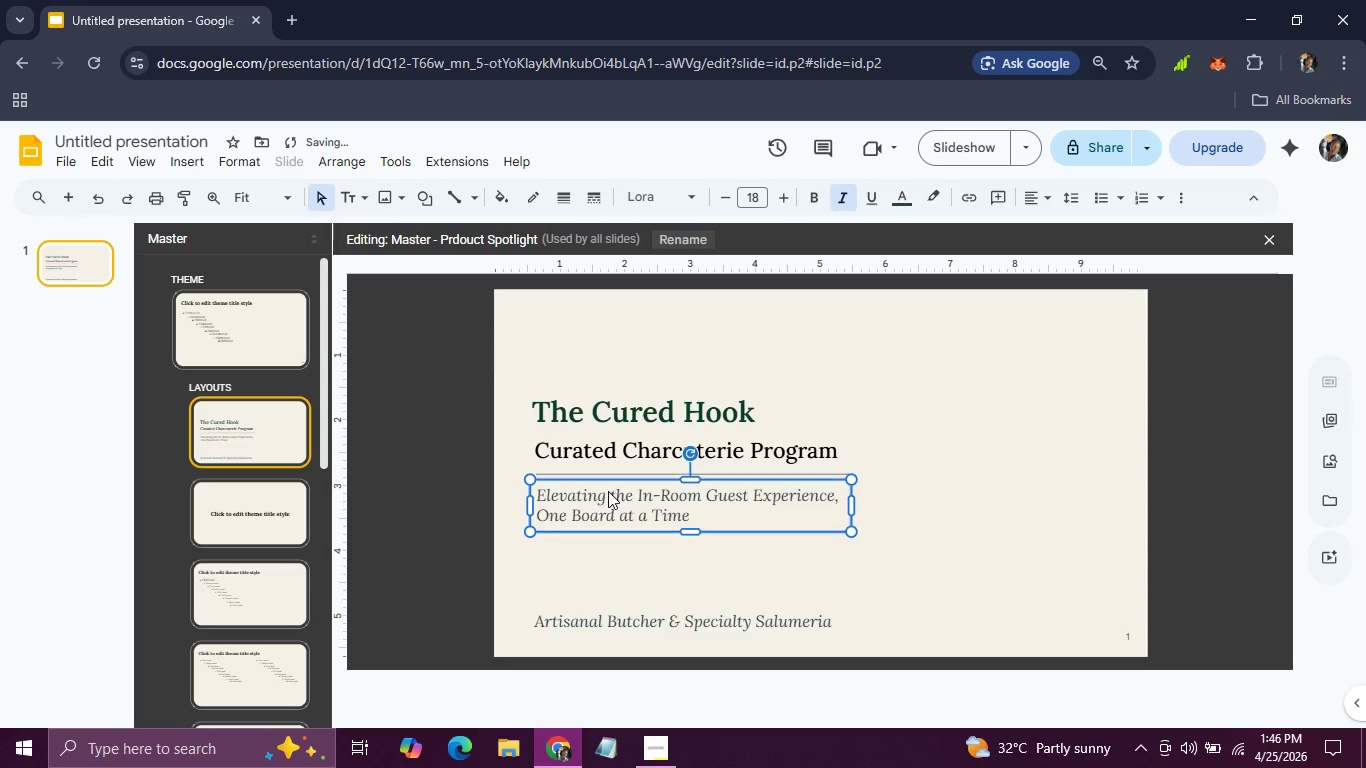 
key(ArrowUp)
 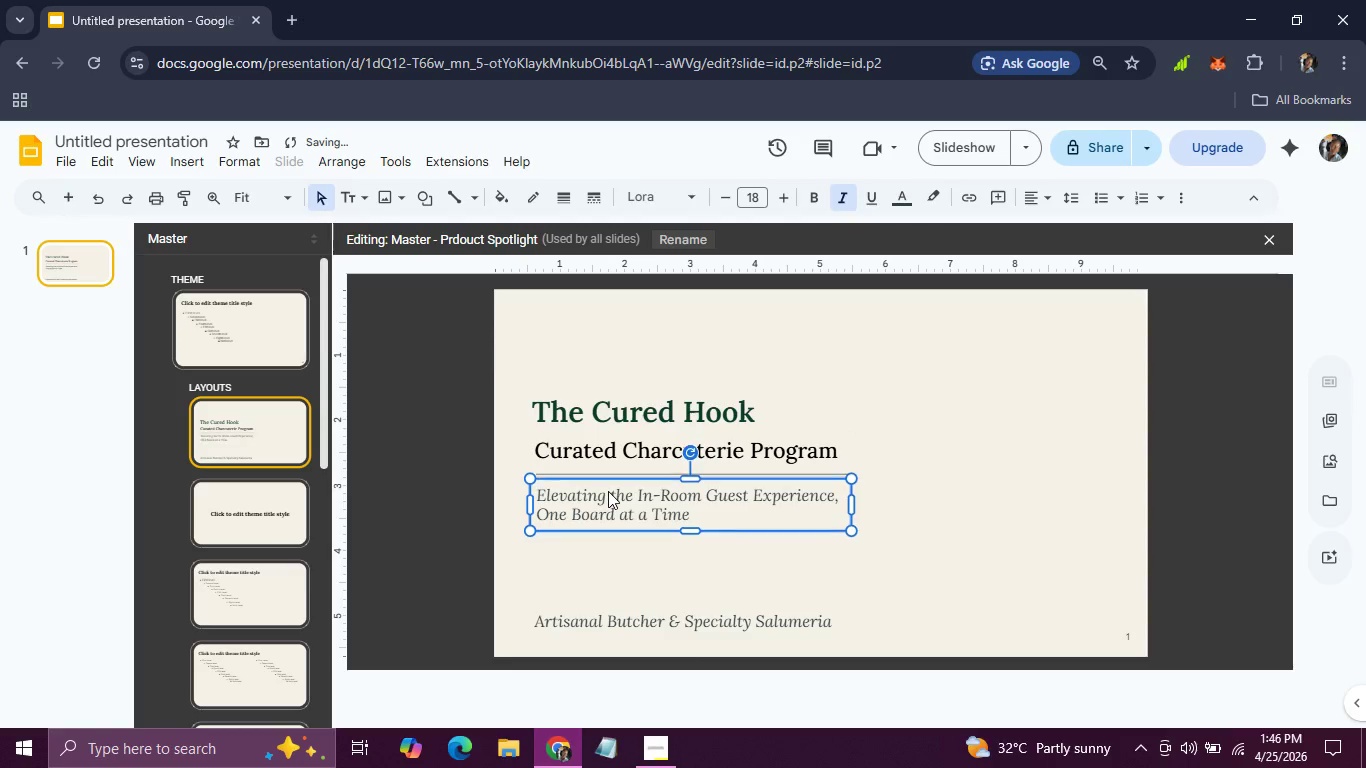 
key(ArrowUp)
 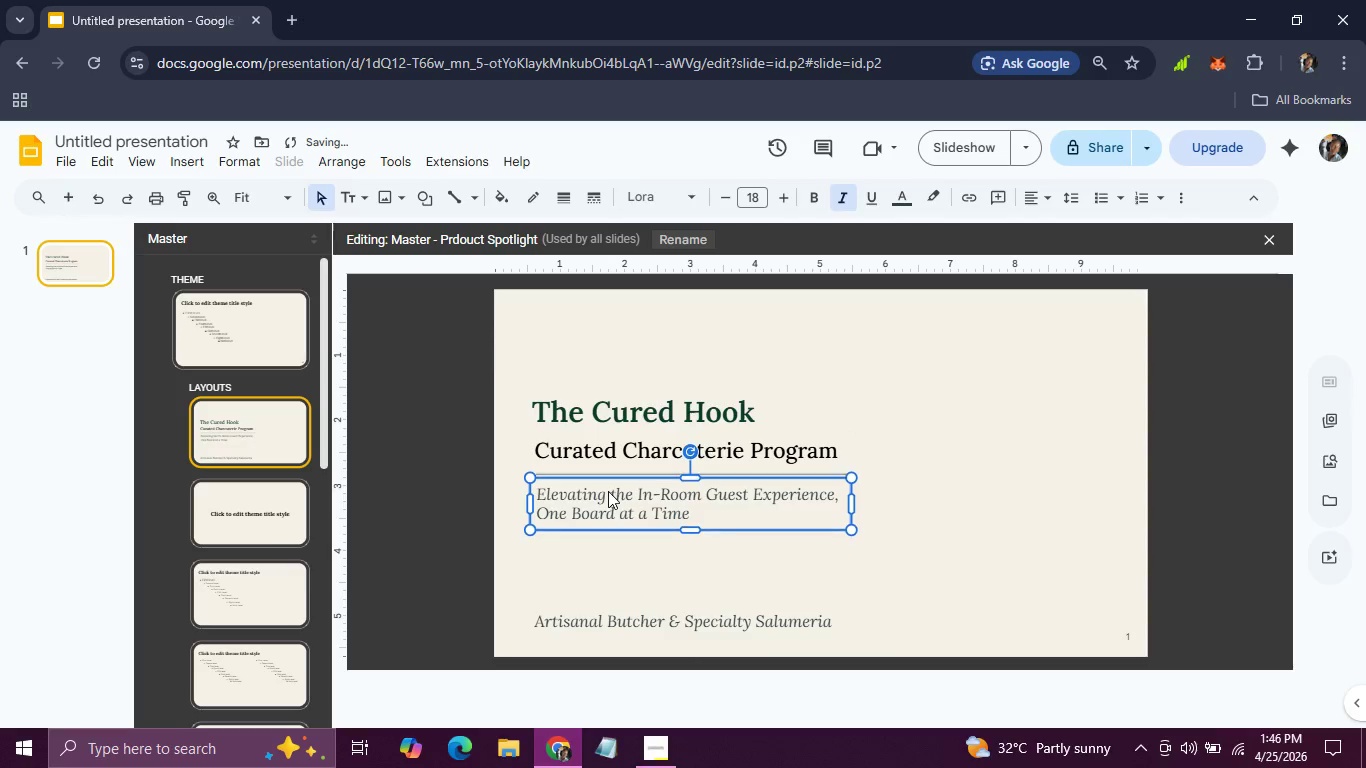 
key(ArrowUp)
 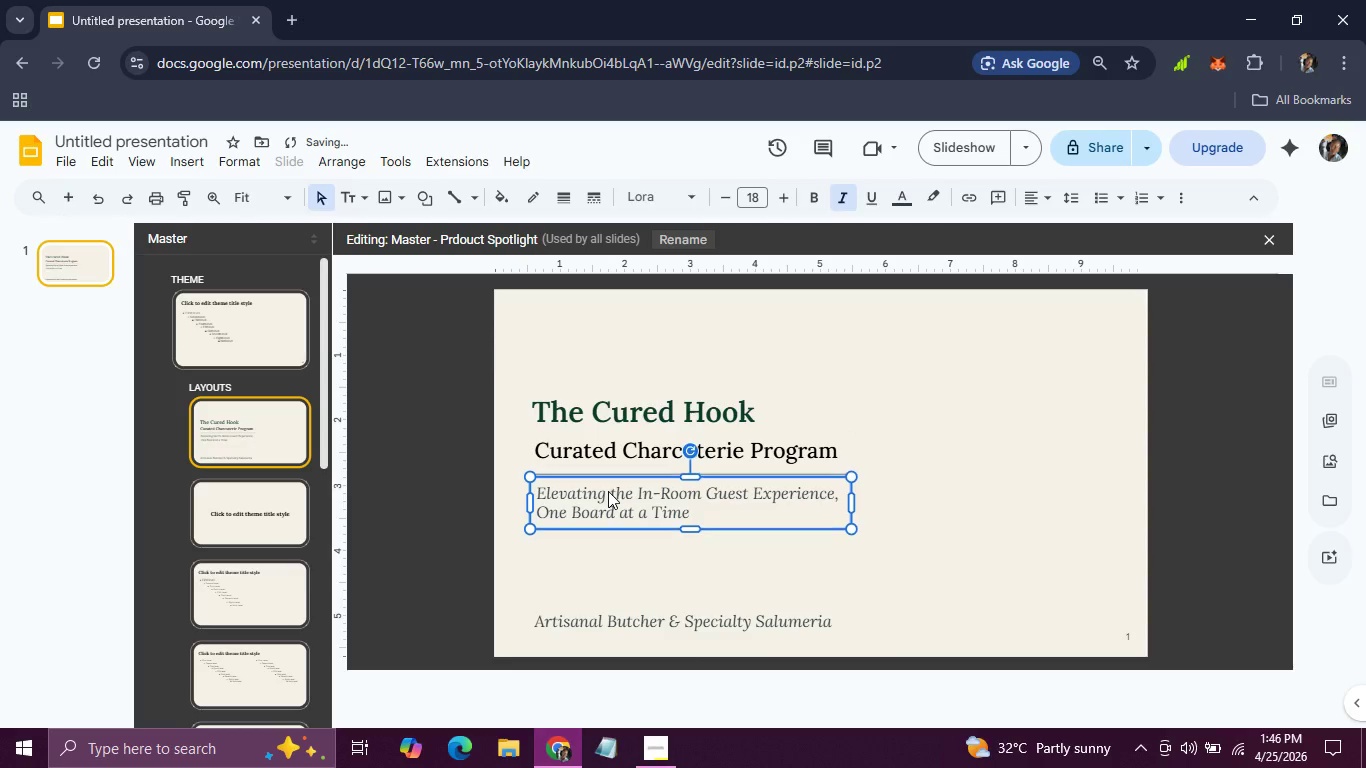 
key(ArrowUp)
 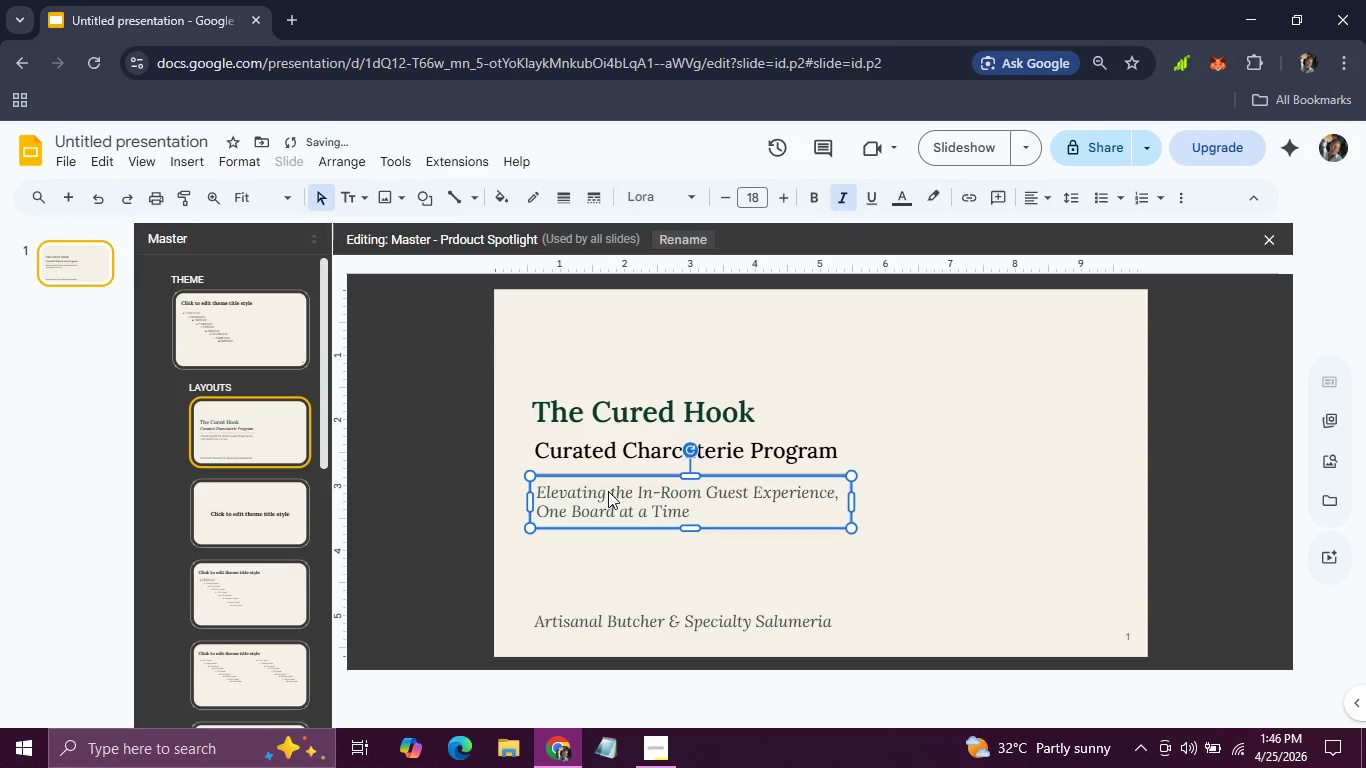 
key(ArrowUp)
 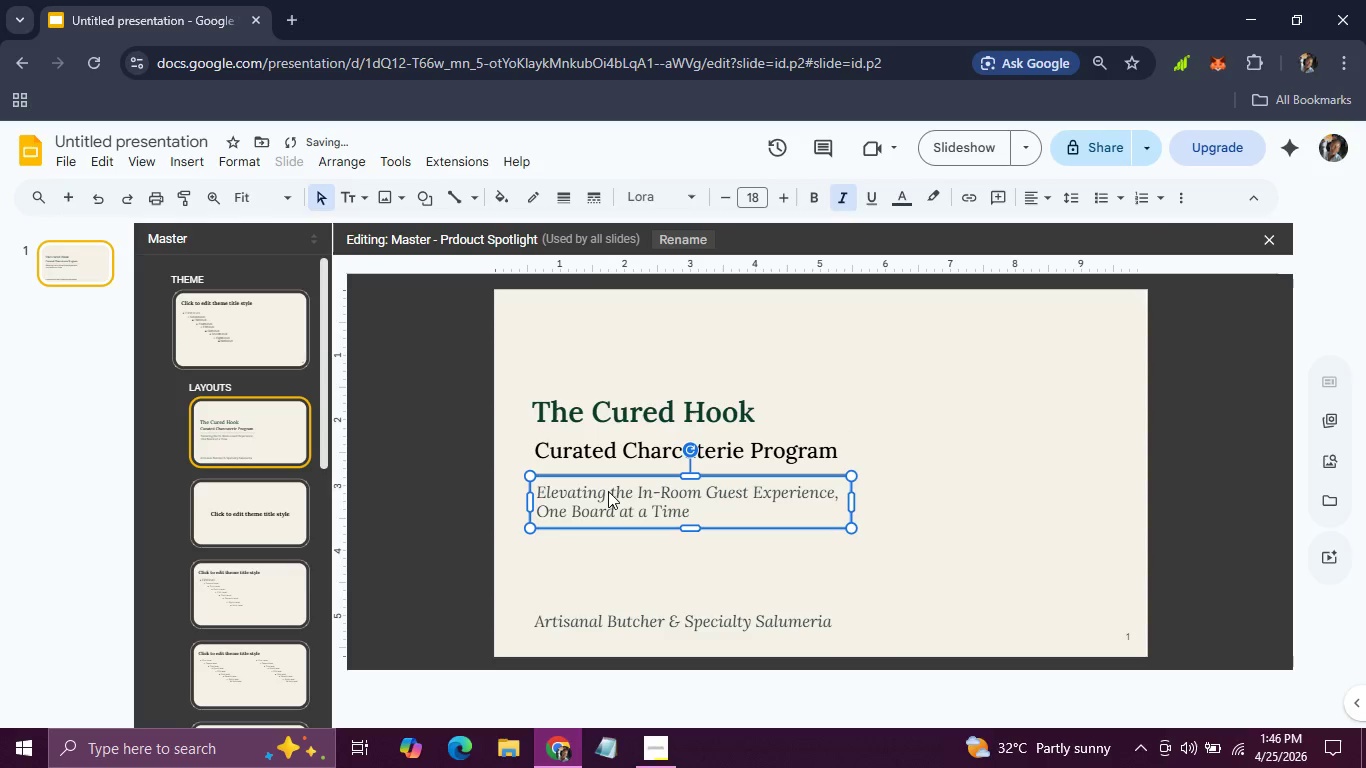 
key(ArrowUp)
 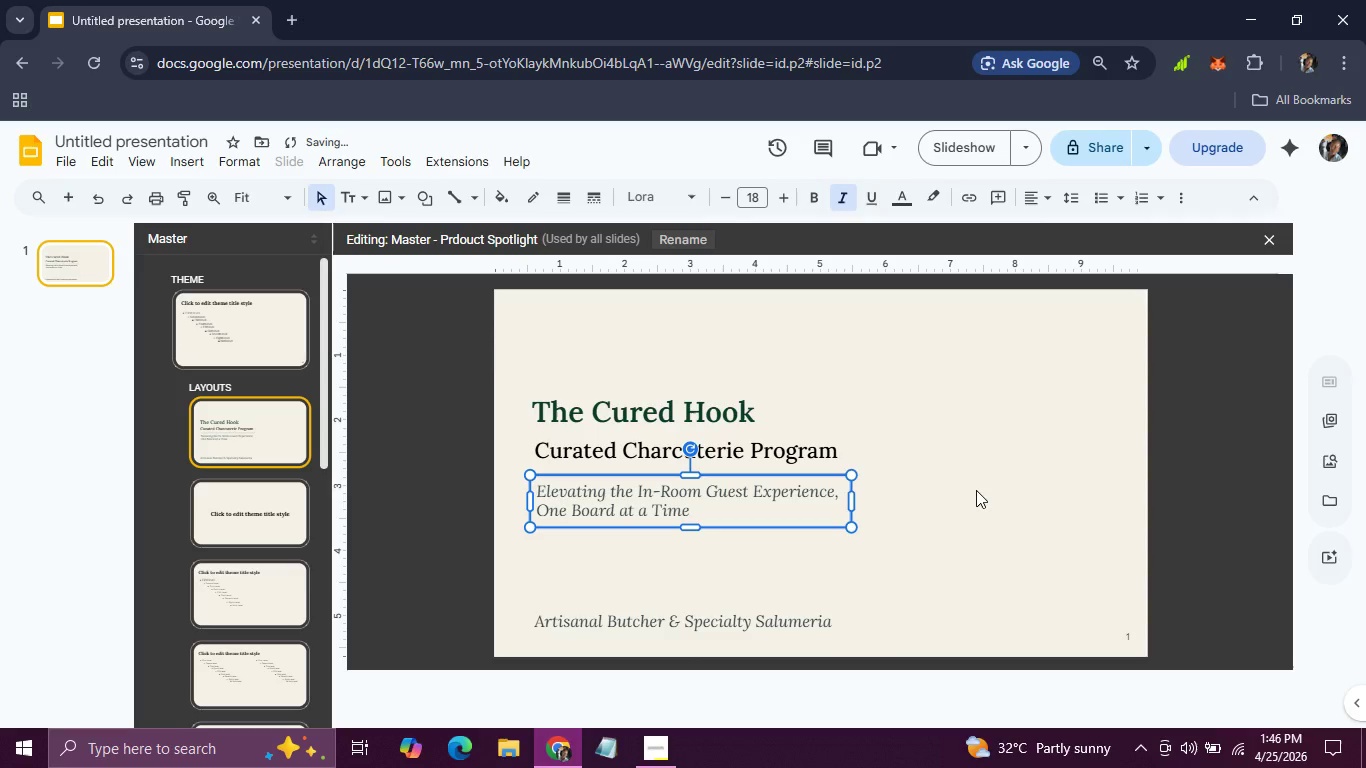 
left_click([978, 490])
 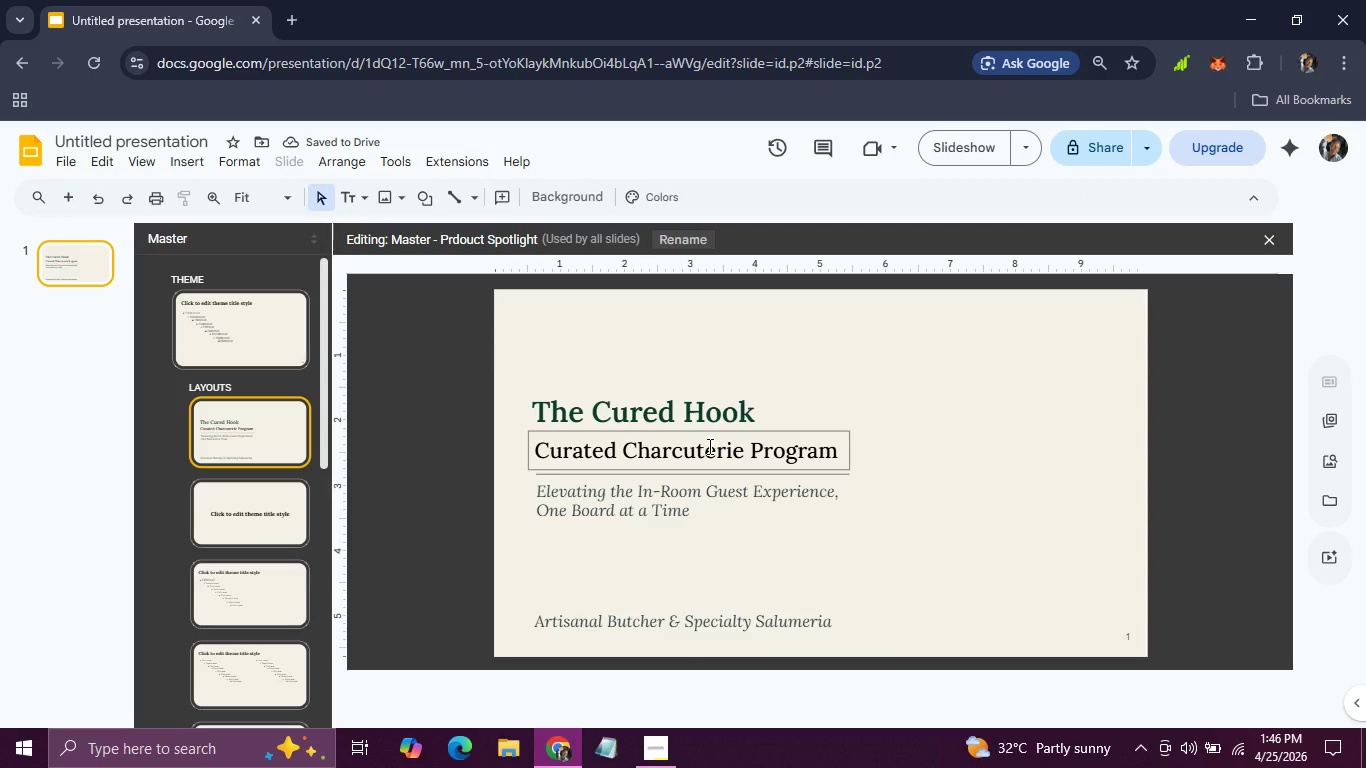 
left_click([708, 432])
 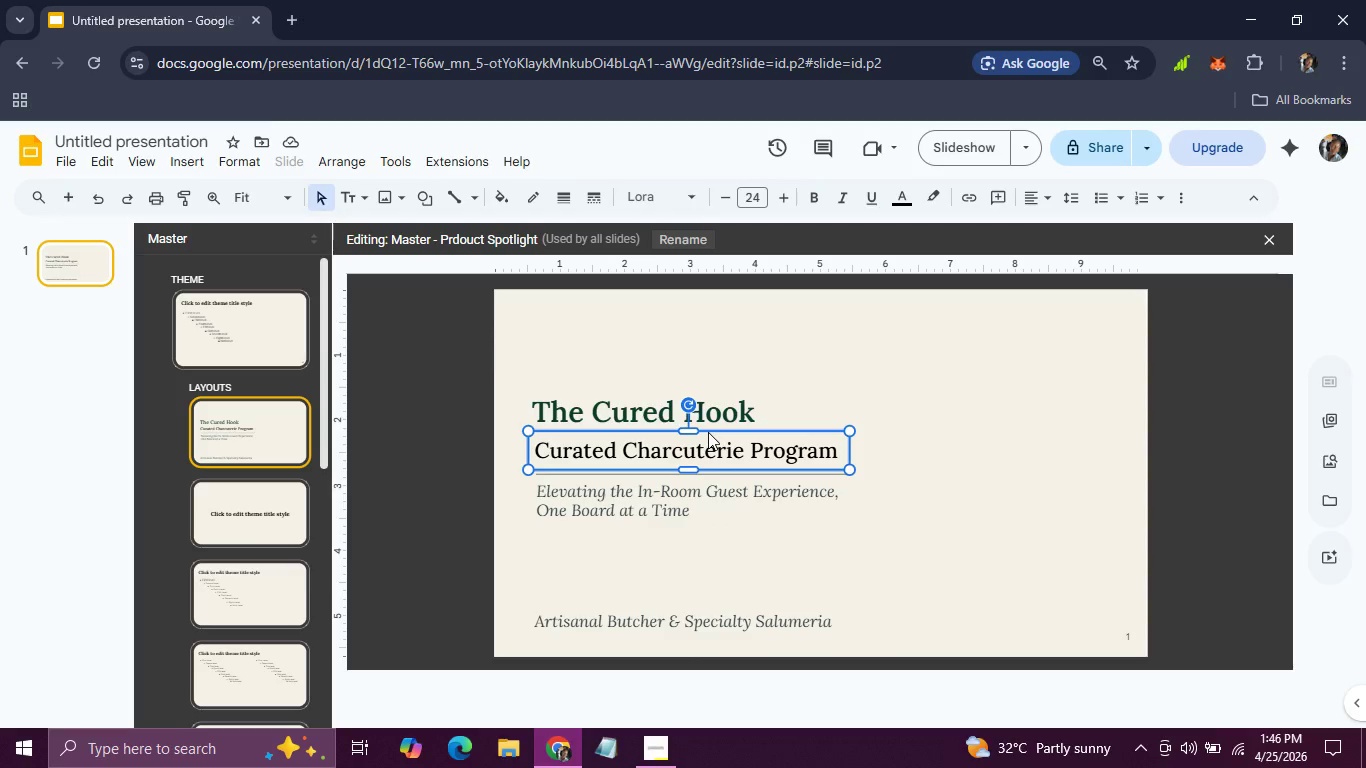 
hold_key(key=ArrowUp, duration=0.59)
 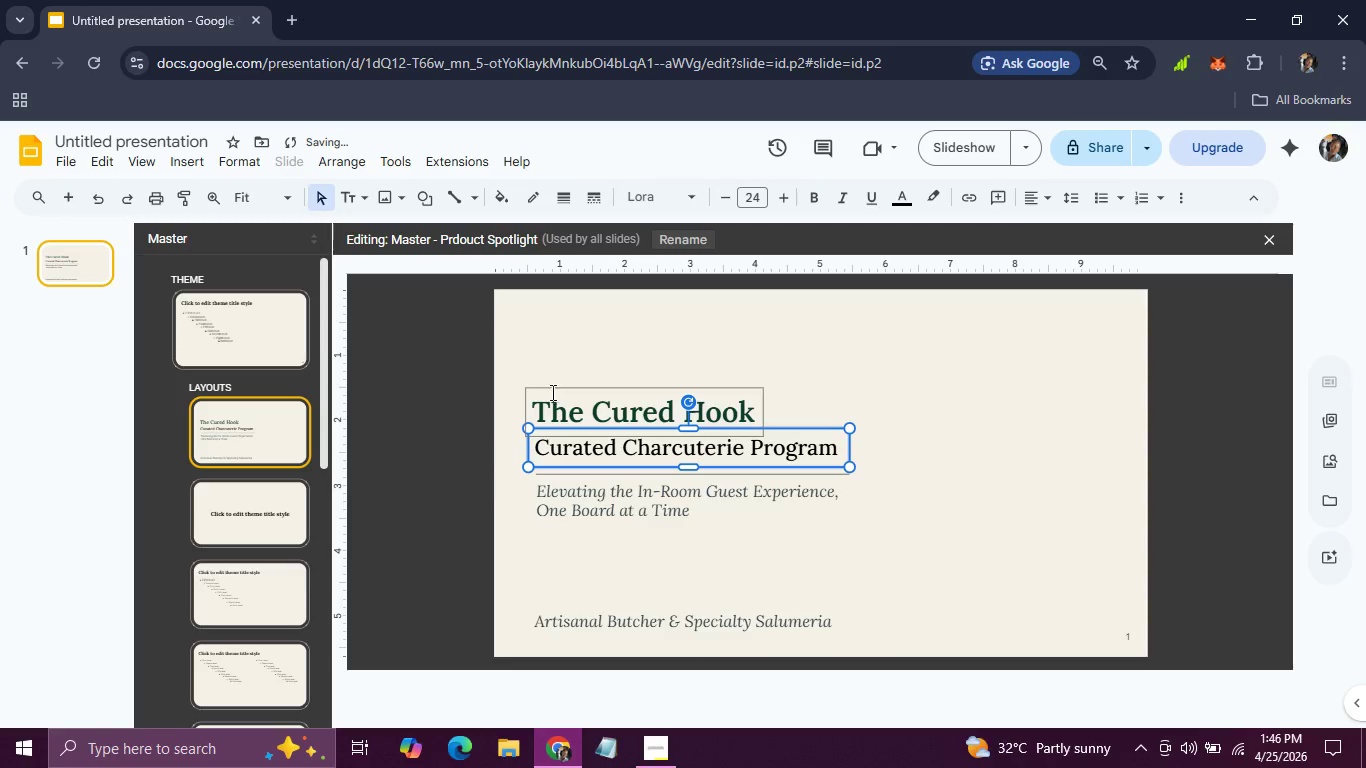 
hold_key(key=ShiftLeft, duration=0.91)
left_click([546, 385])
 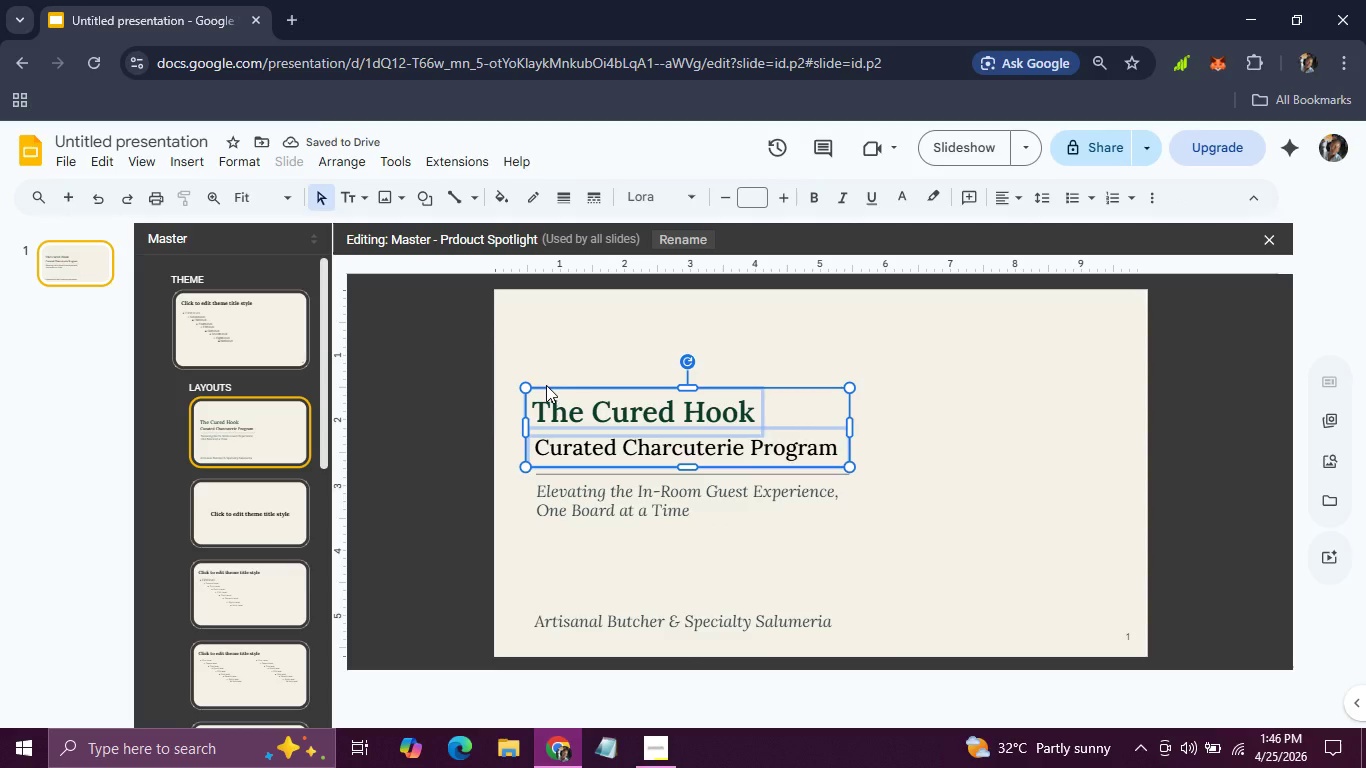 
hold_key(key=ArrowDown, duration=0.66)
 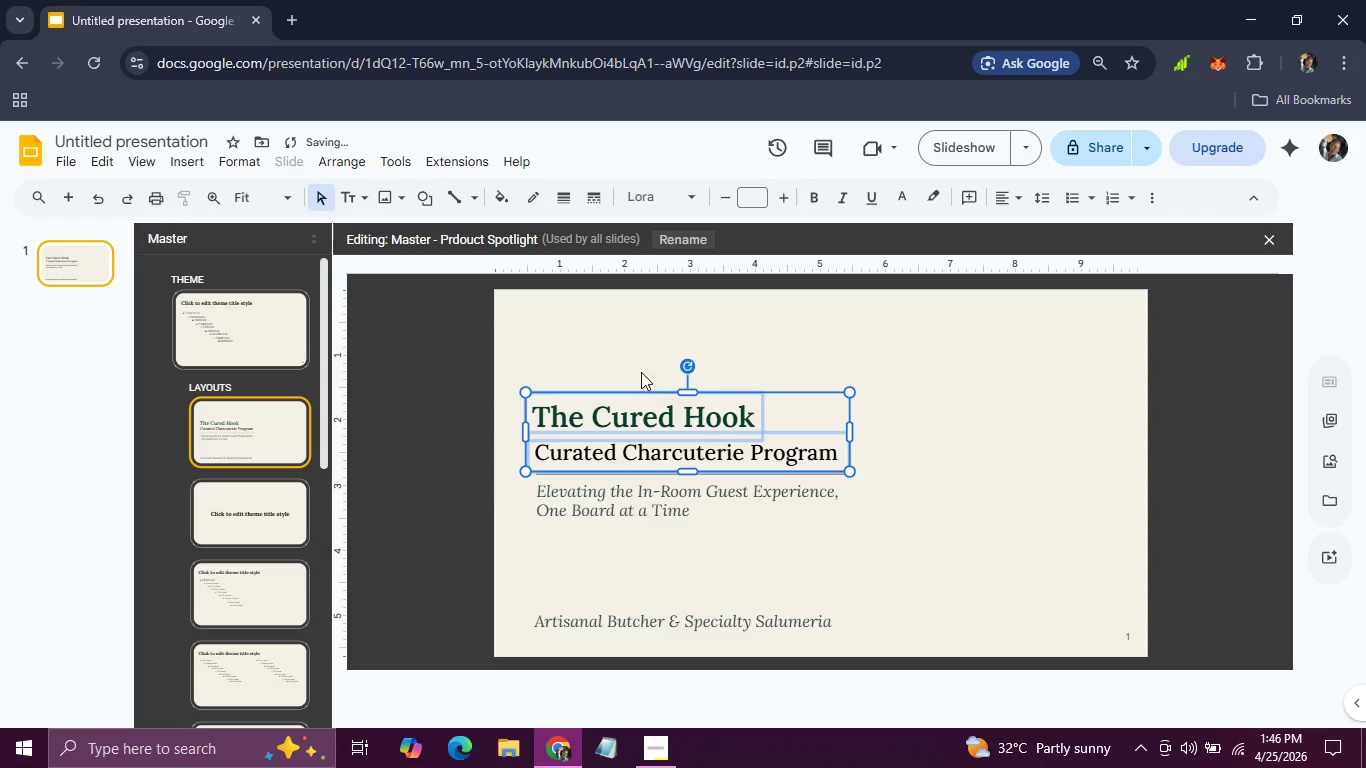 
left_click([636, 346])
 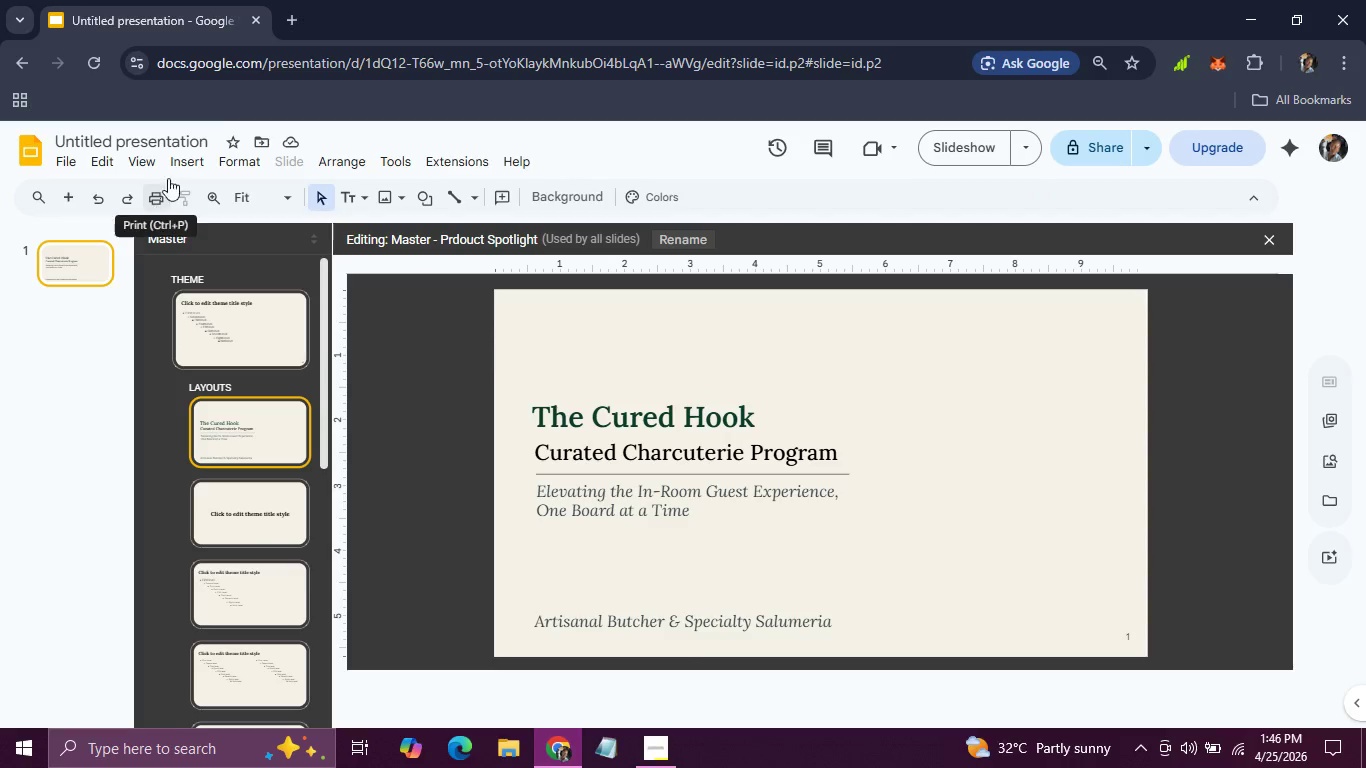 
left_click([292, 24])
 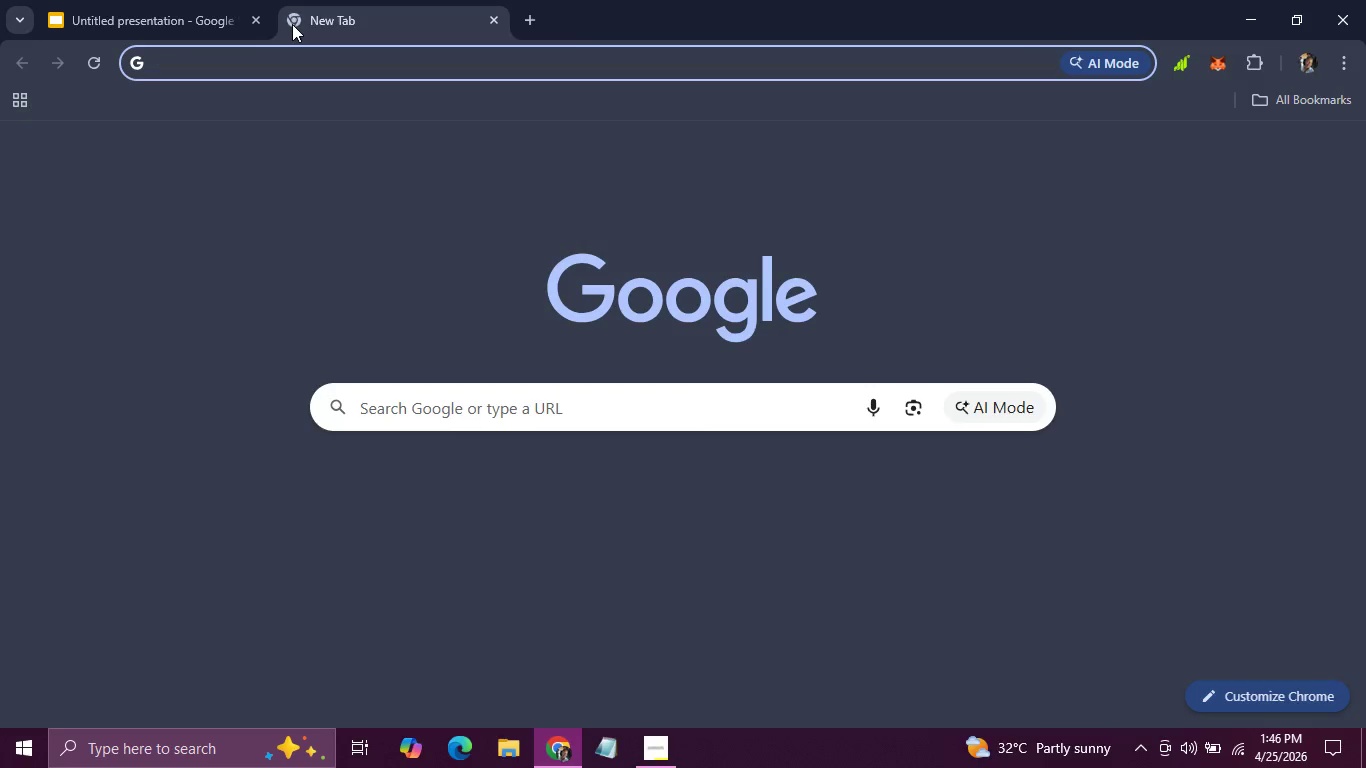 
type(unspla)
 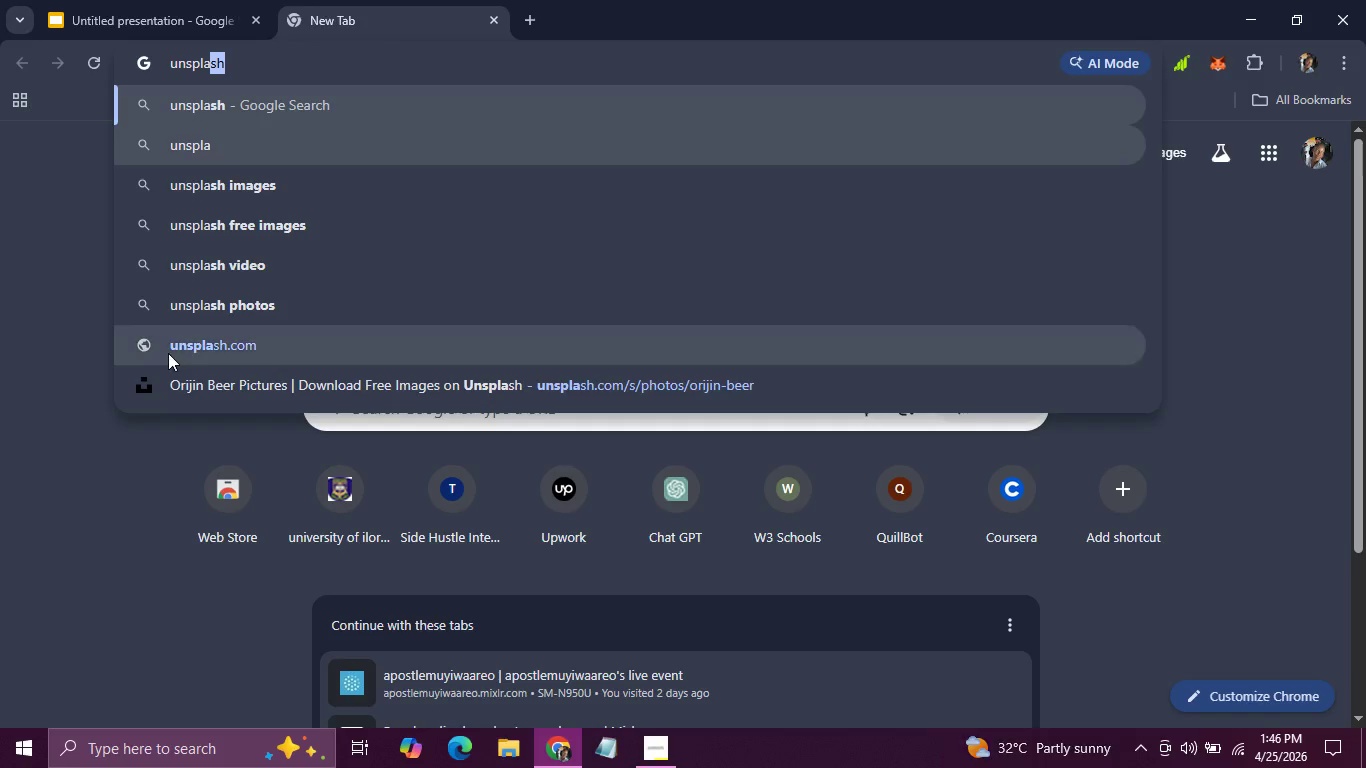 
left_click([195, 355])
 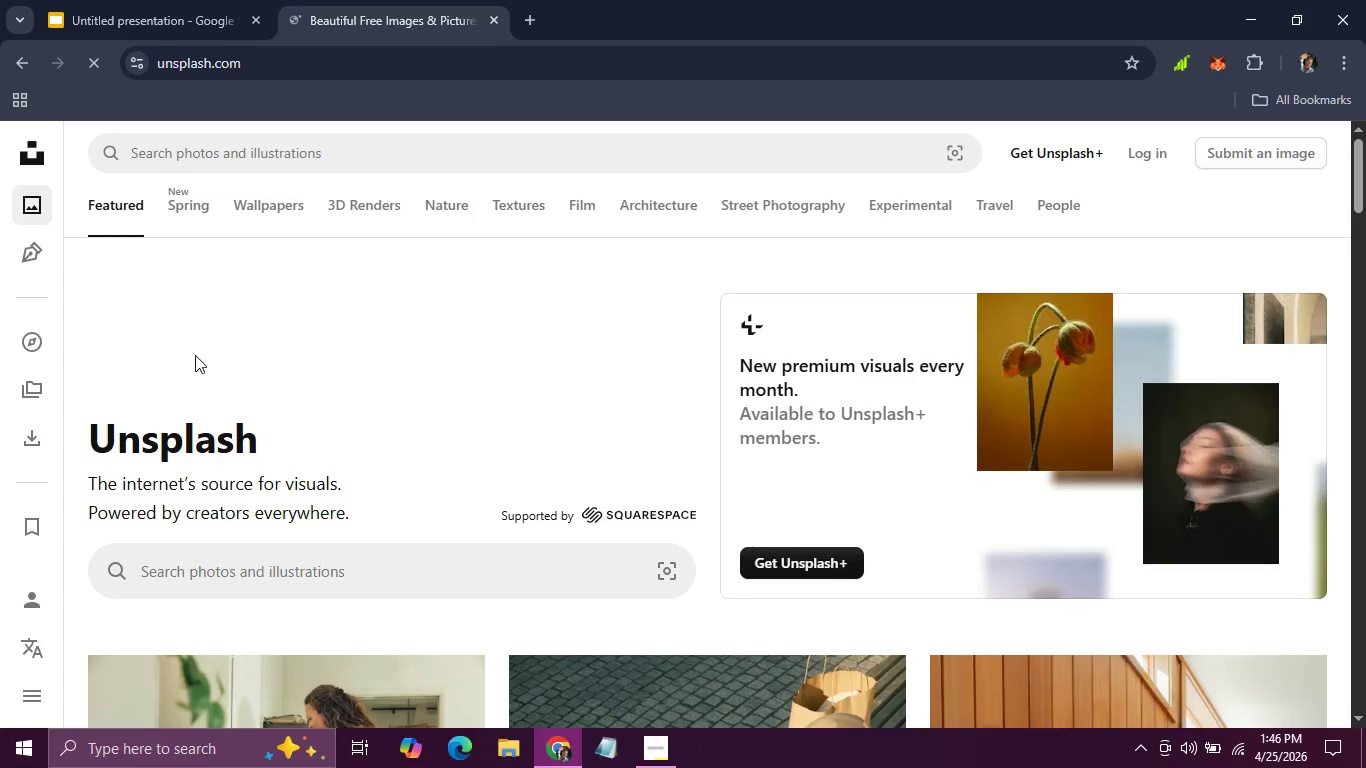 
scroll: coordinate [544, 543], scroll_direction: down, amount: 4.0
 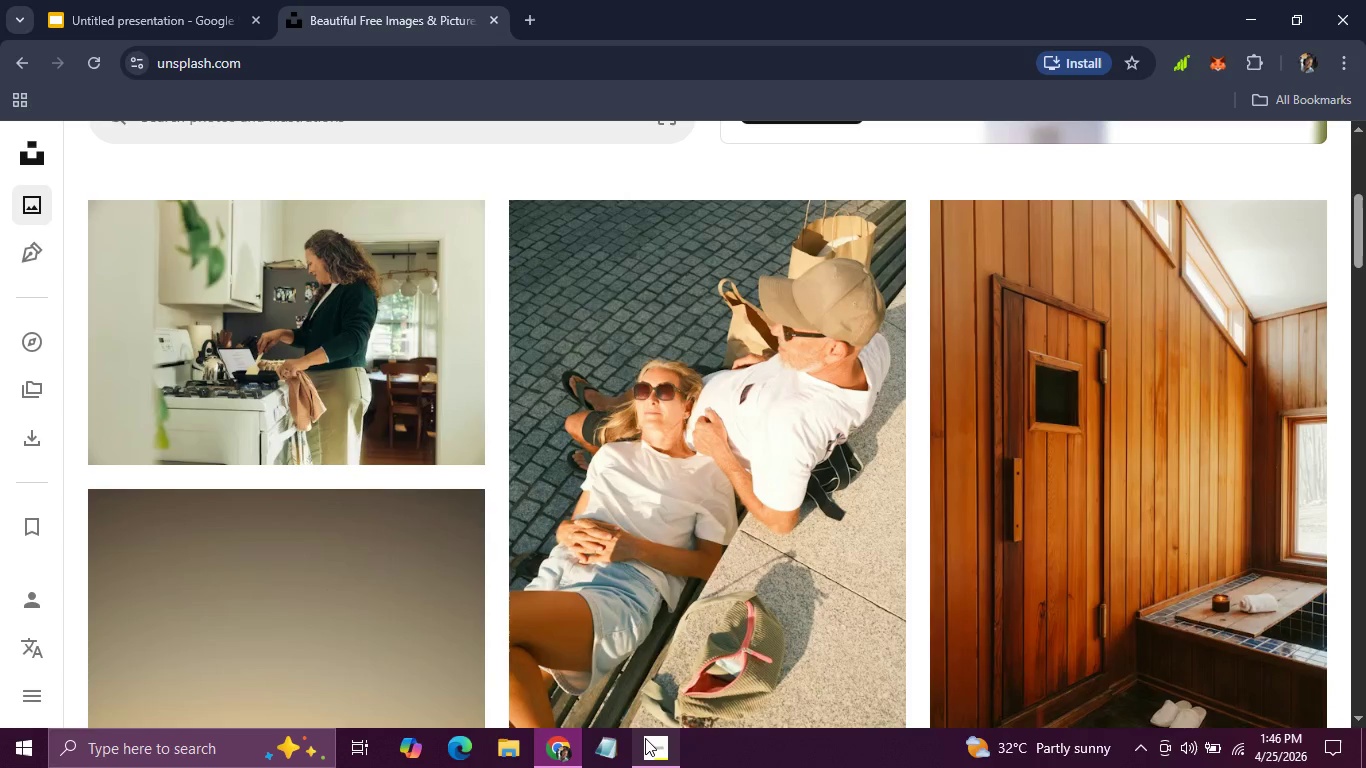 
mouse_move([641, 638])
 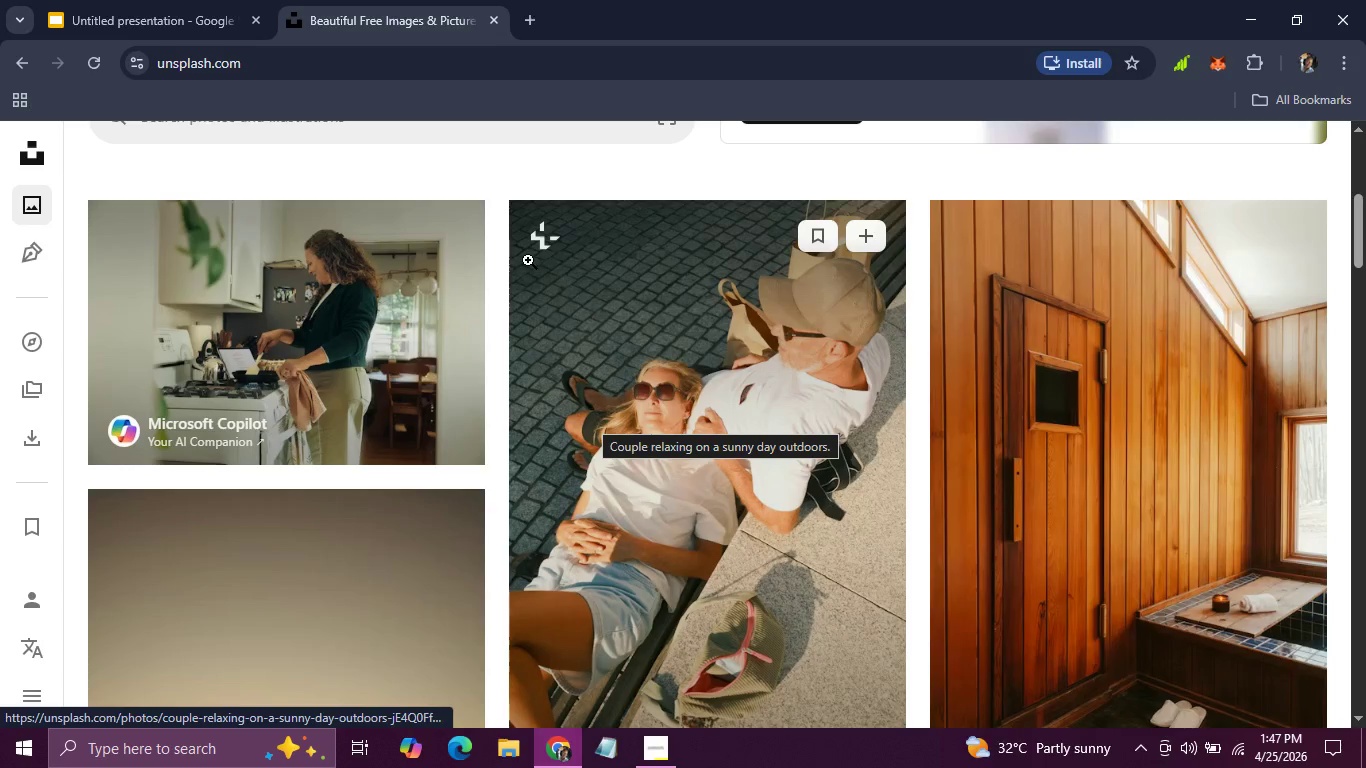 
scroll: coordinate [528, 260], scroll_direction: up, amount: 10.0
 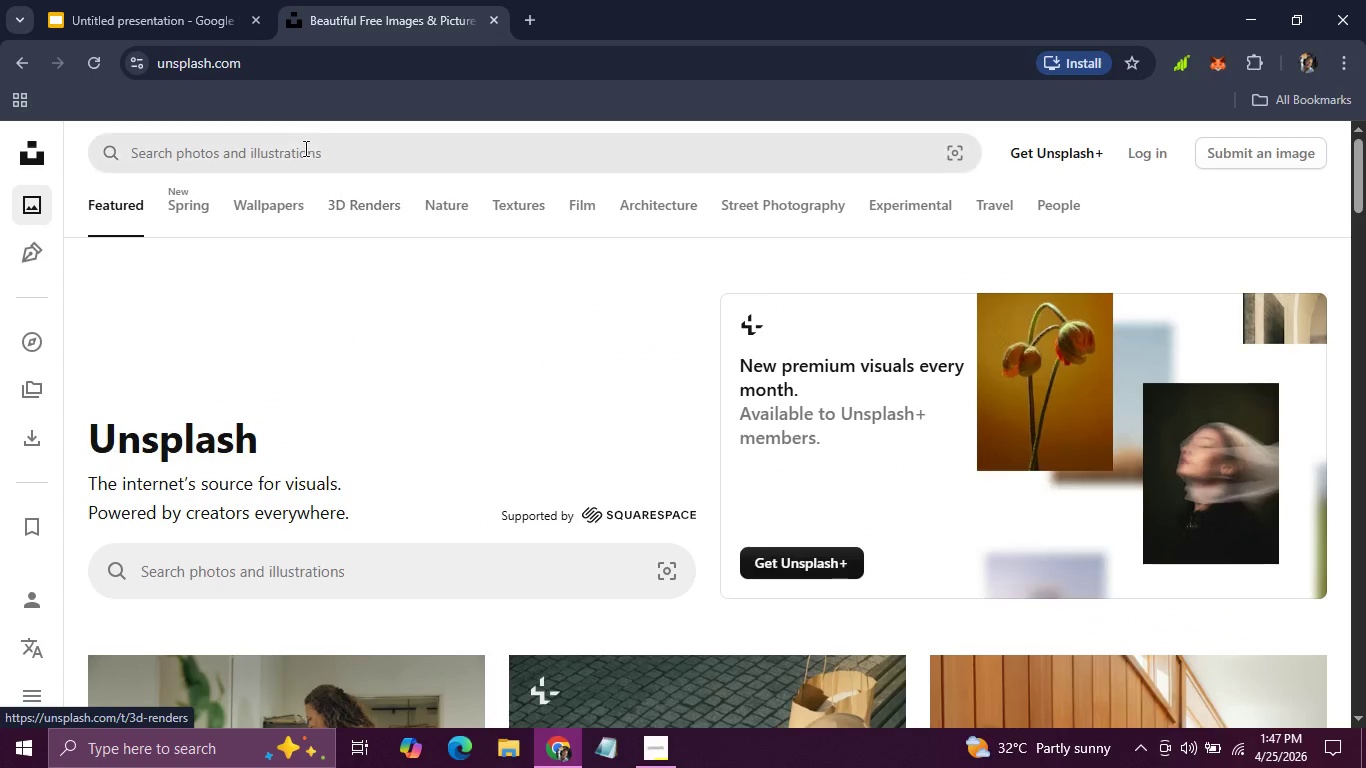 
left_click([303, 148])
 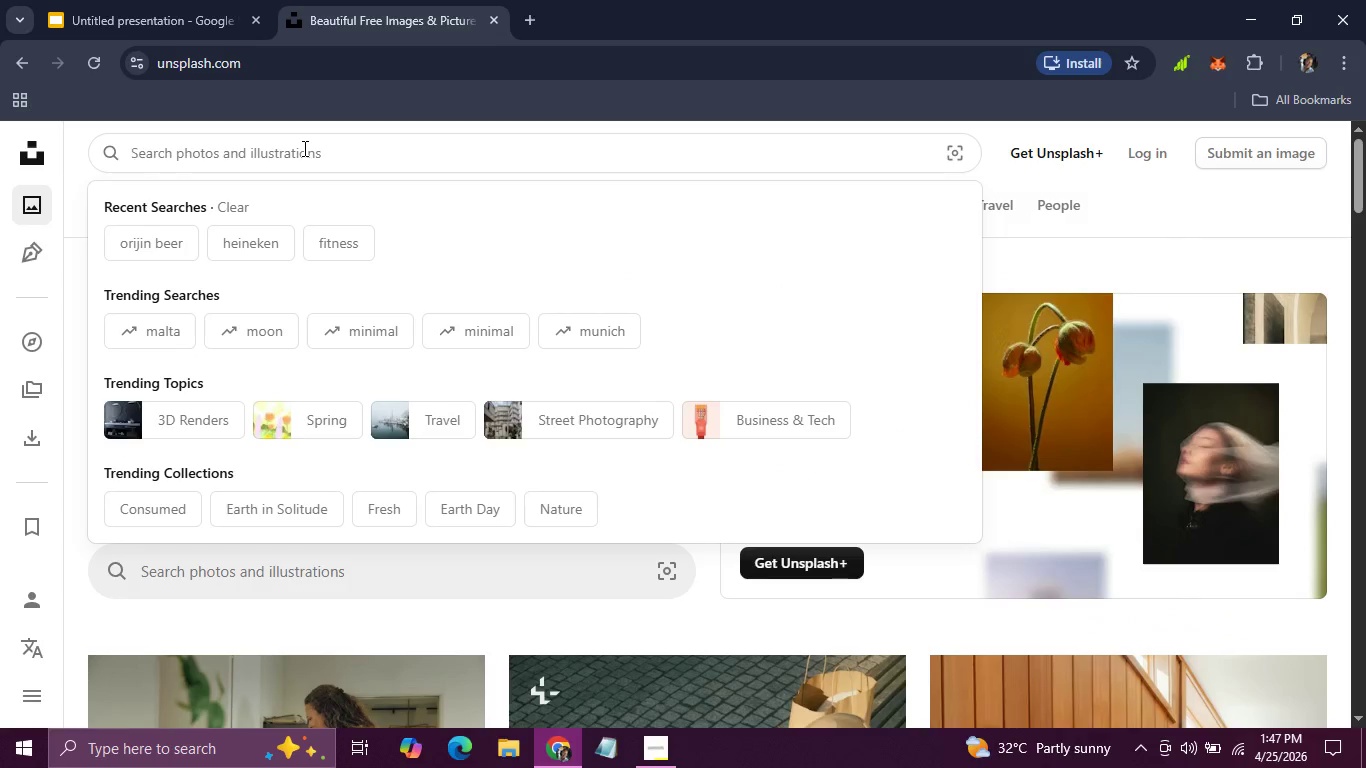 
type(cured )
 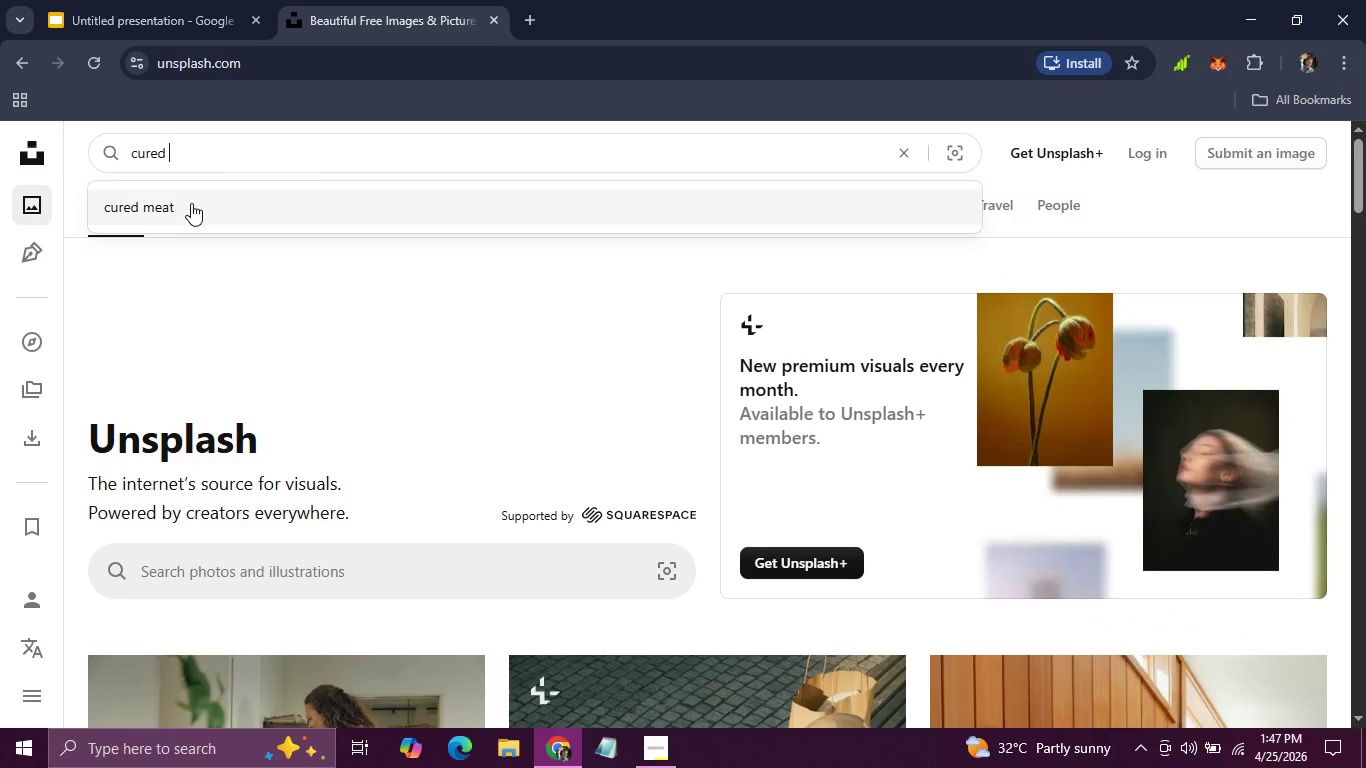 
left_click([183, 207])
 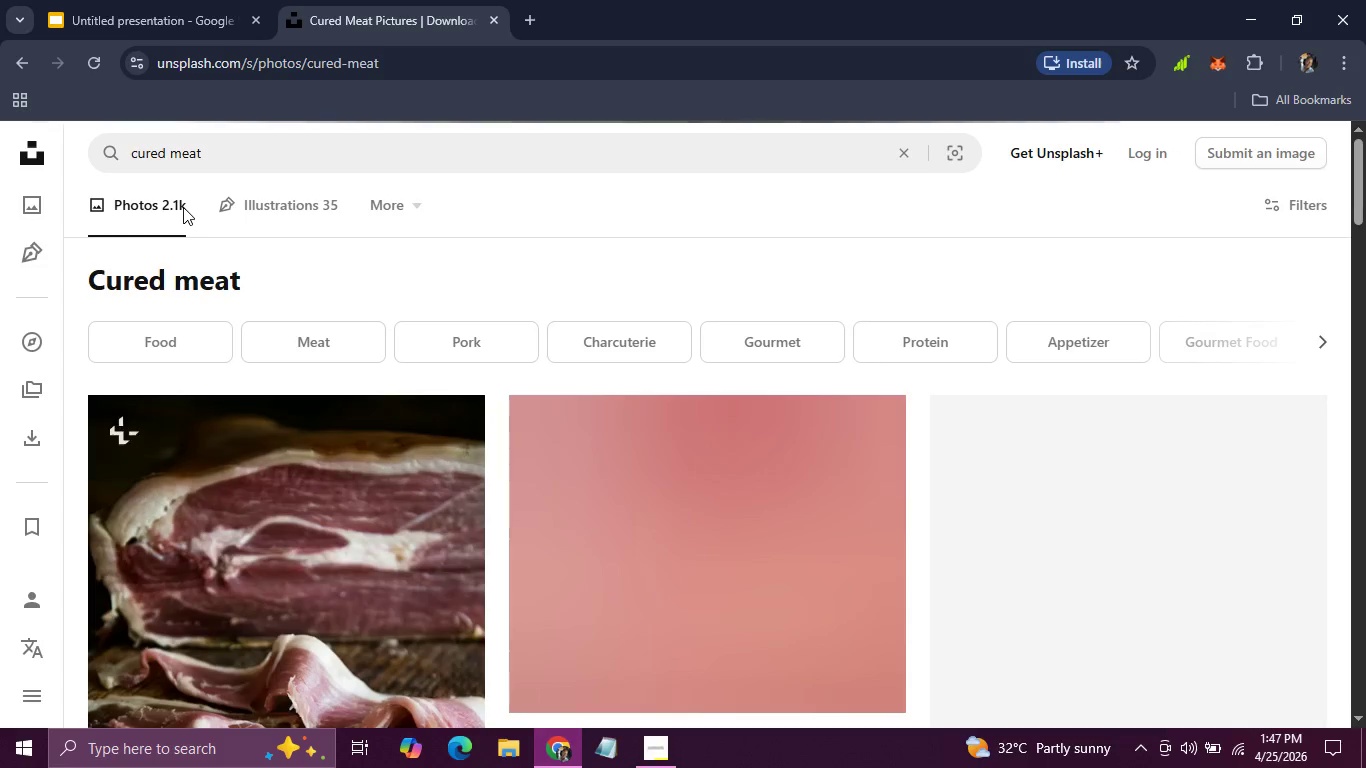 
scroll: coordinate [451, 429], scroll_direction: down, amount: 3.0
 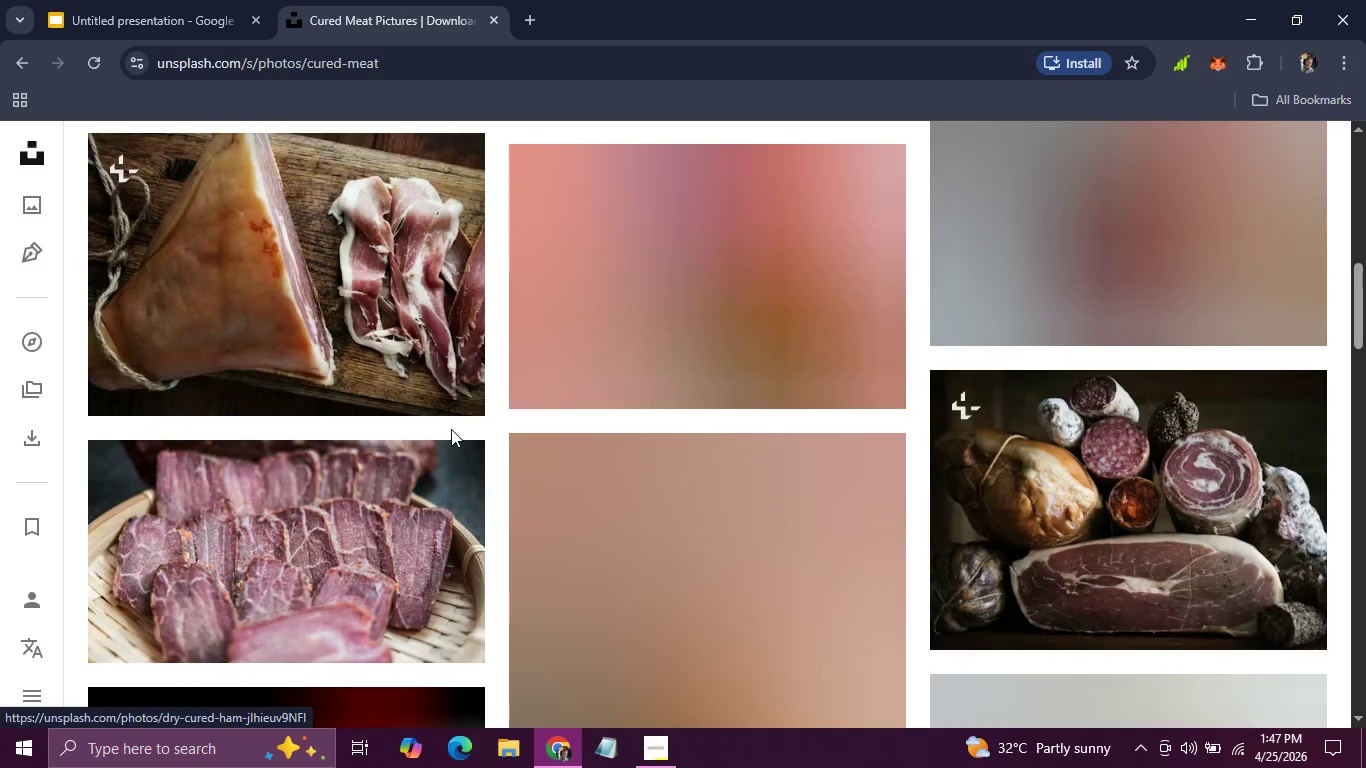 
scroll: coordinate [451, 429], scroll_direction: up, amount: 10.0
 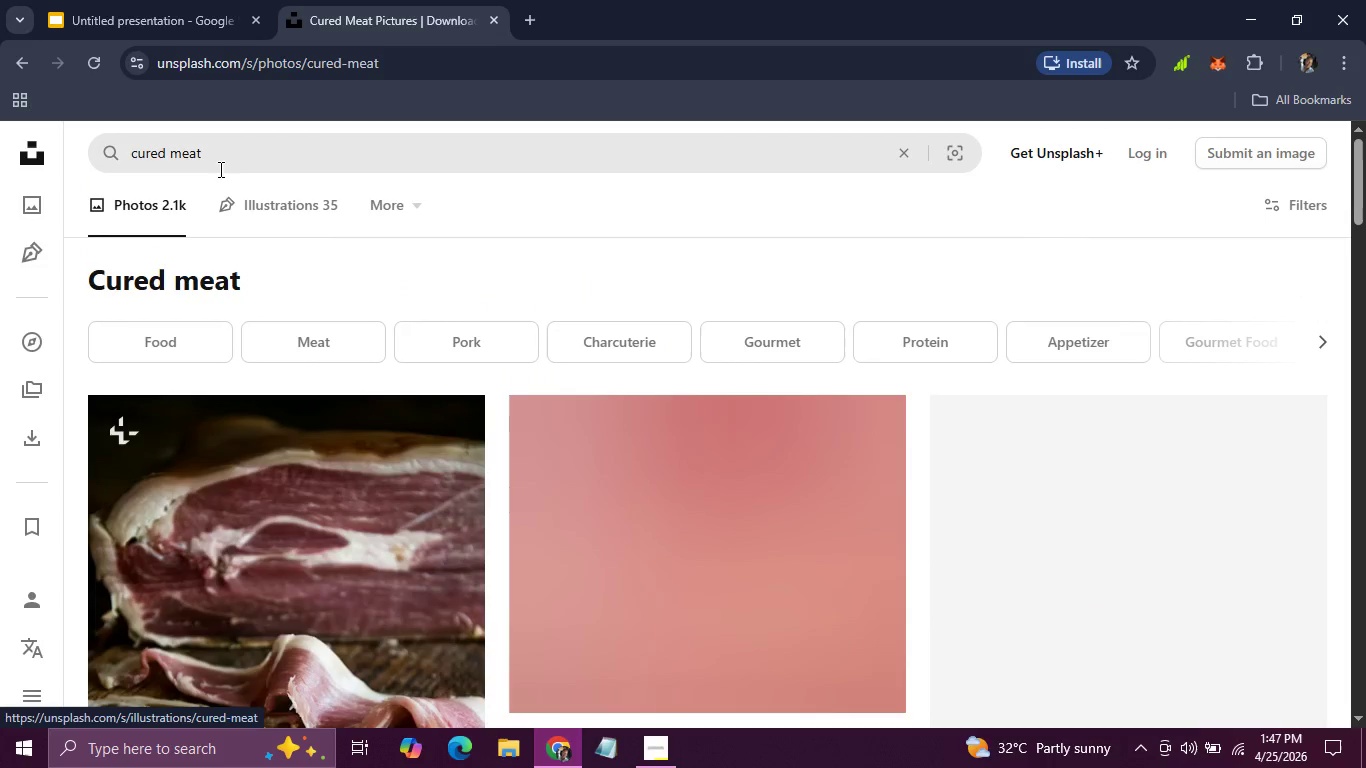 
left_click([216, 155])
 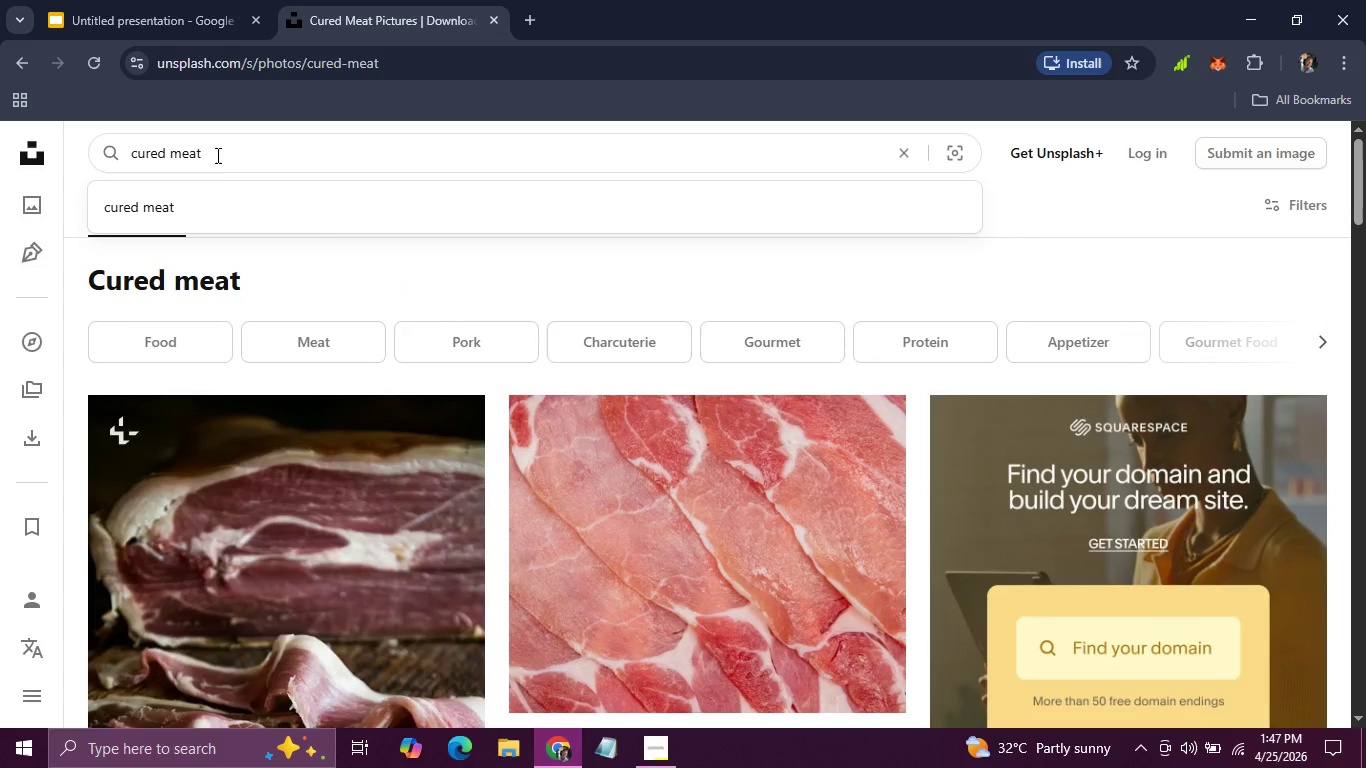 
type(, rustic breads)
 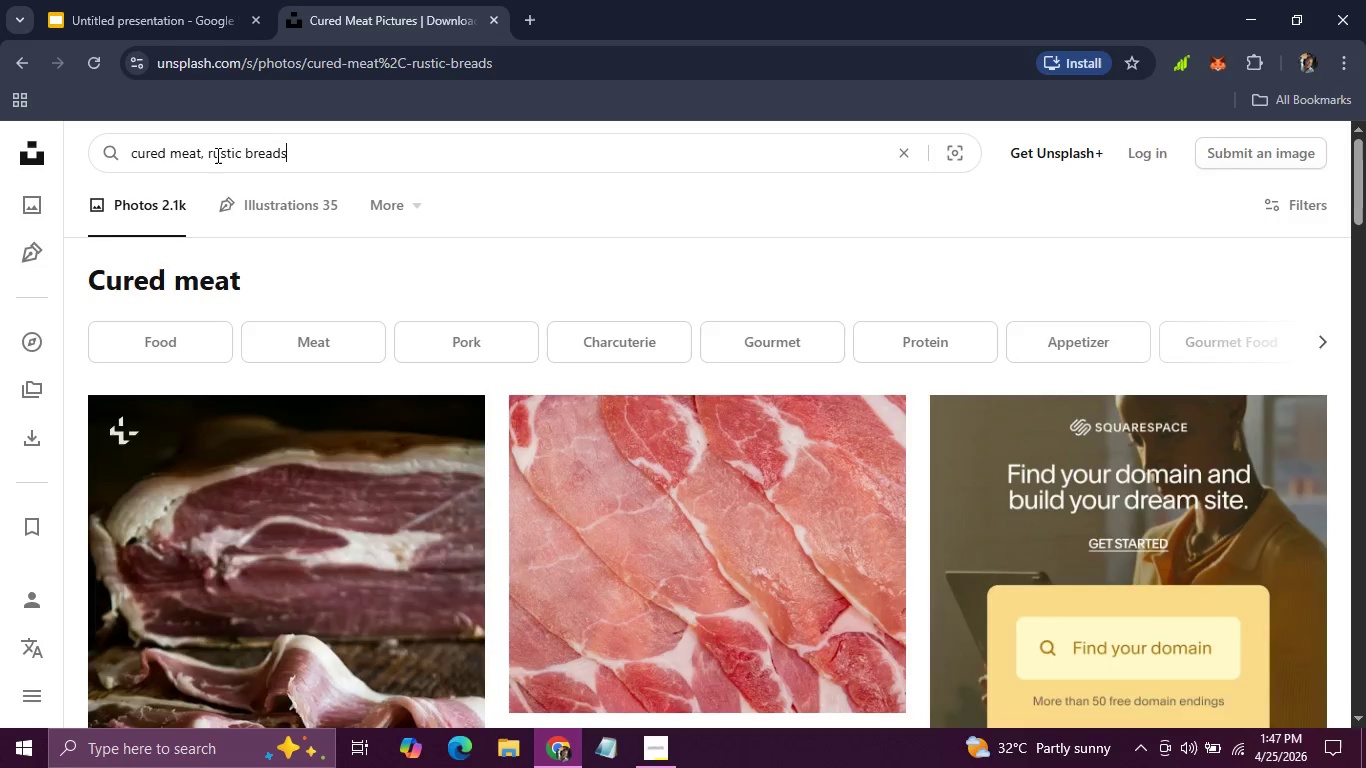 
key(Enter)
 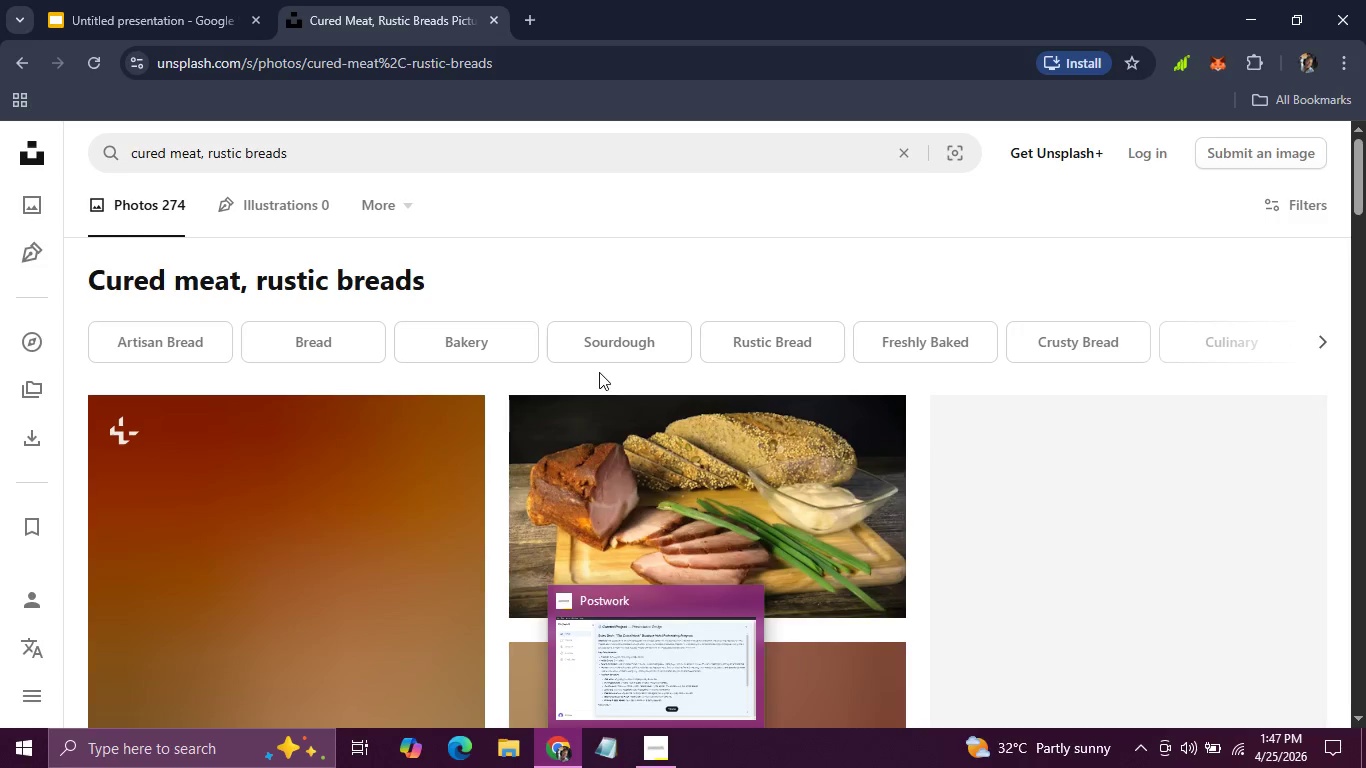 
wait(7.2)
 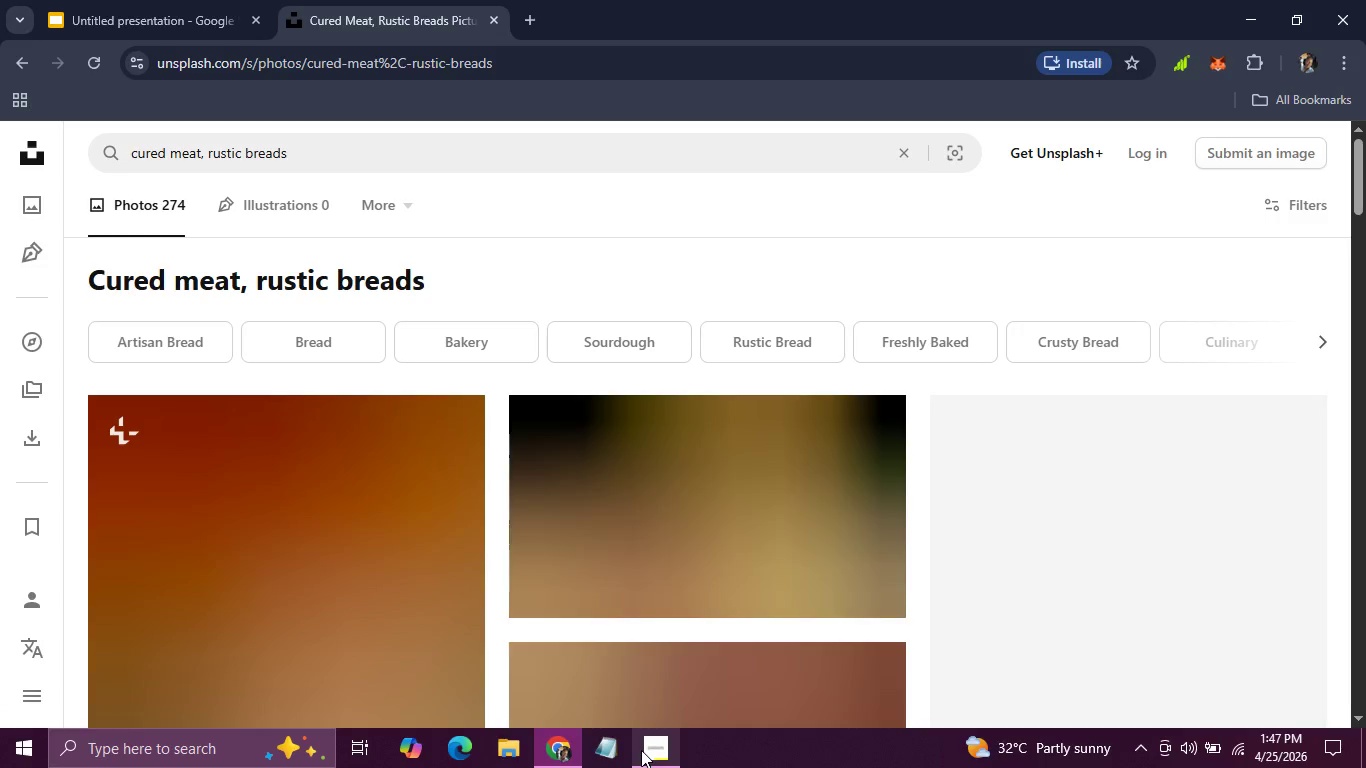 
scroll: coordinate [741, 662], scroll_direction: down, amount: 13.0
 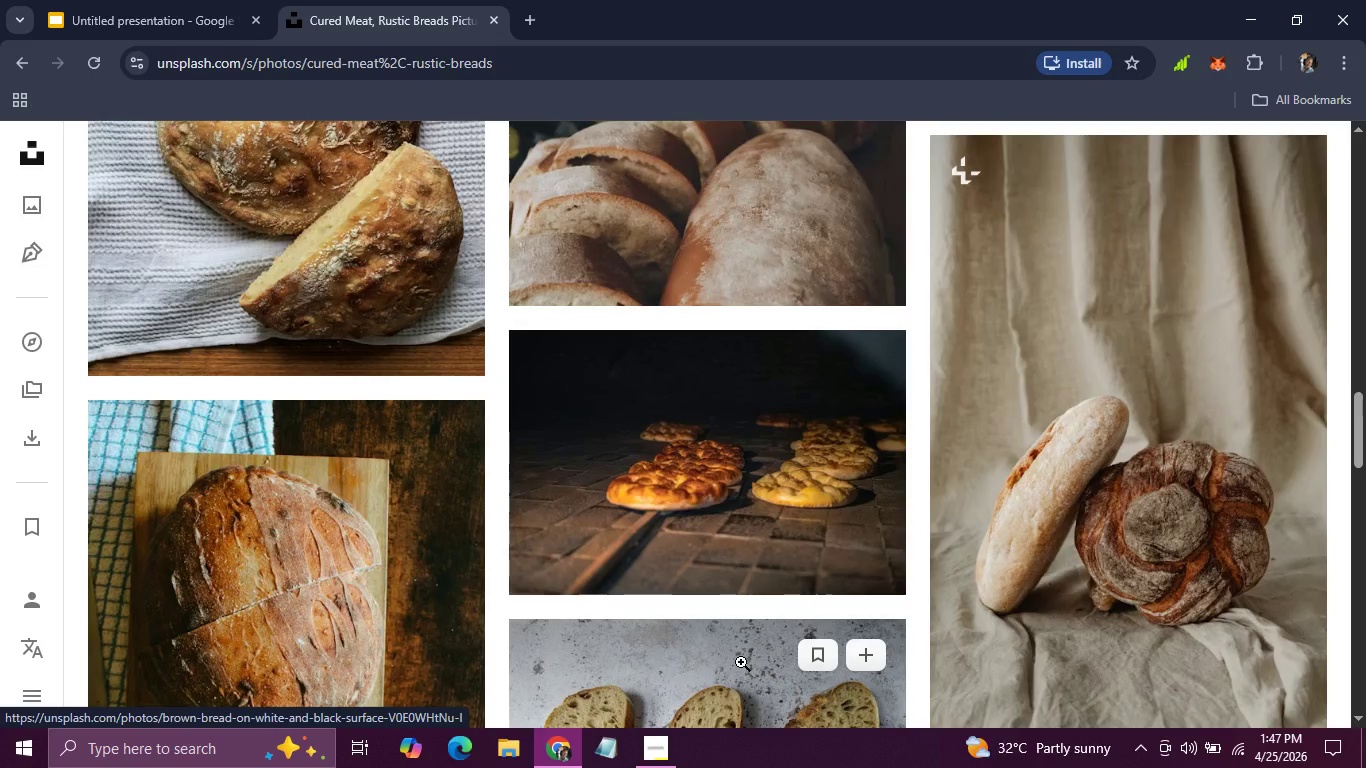 
scroll: coordinate [741, 662], scroll_direction: up, amount: 25.0
 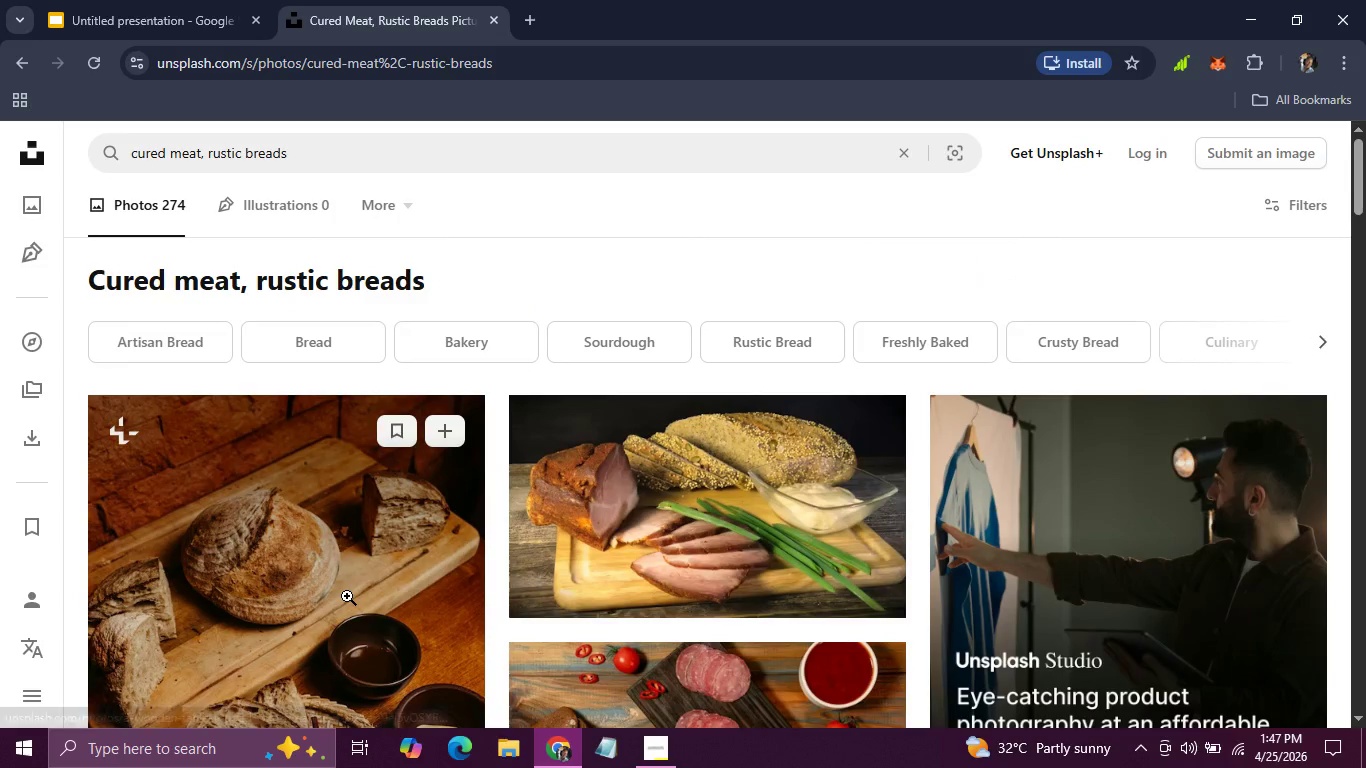 
scroll: coordinate [347, 596], scroll_direction: down, amount: 3.0
 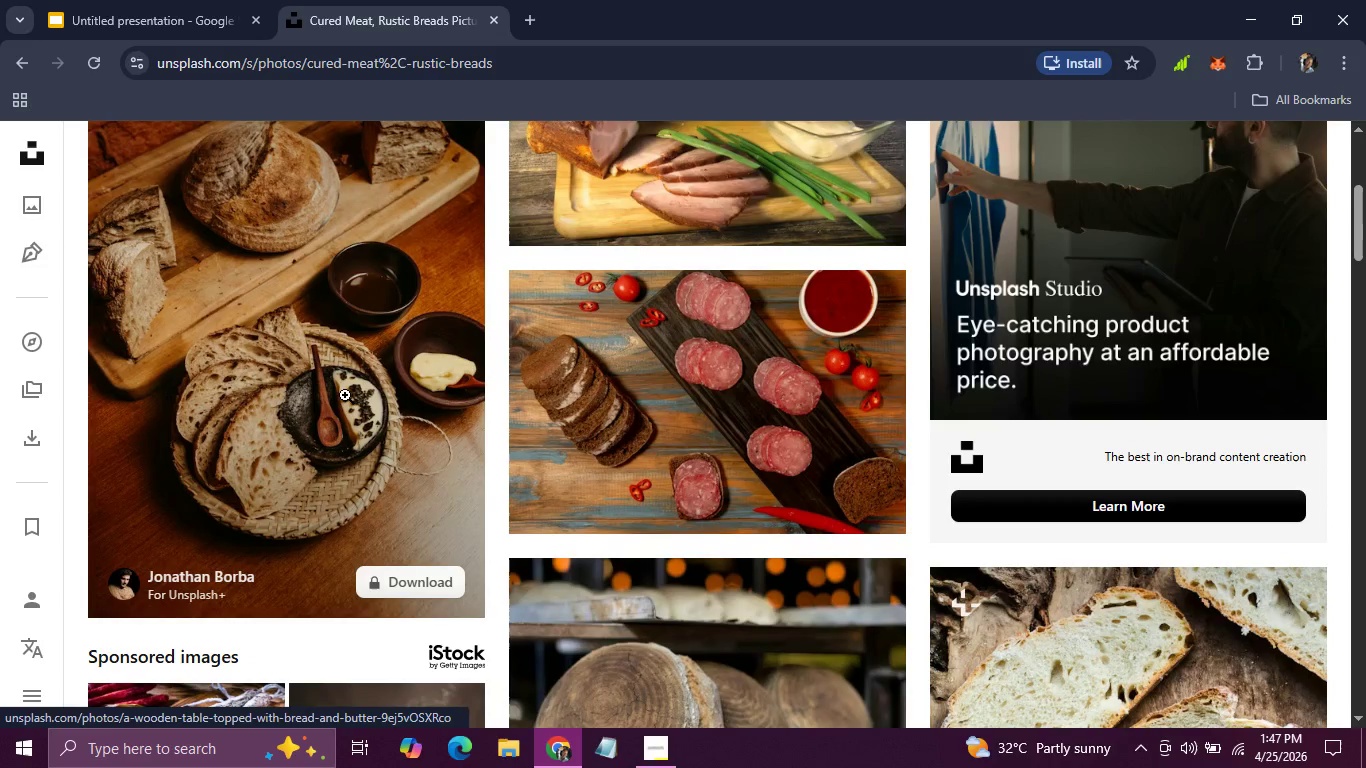 
left_click([345, 395])
 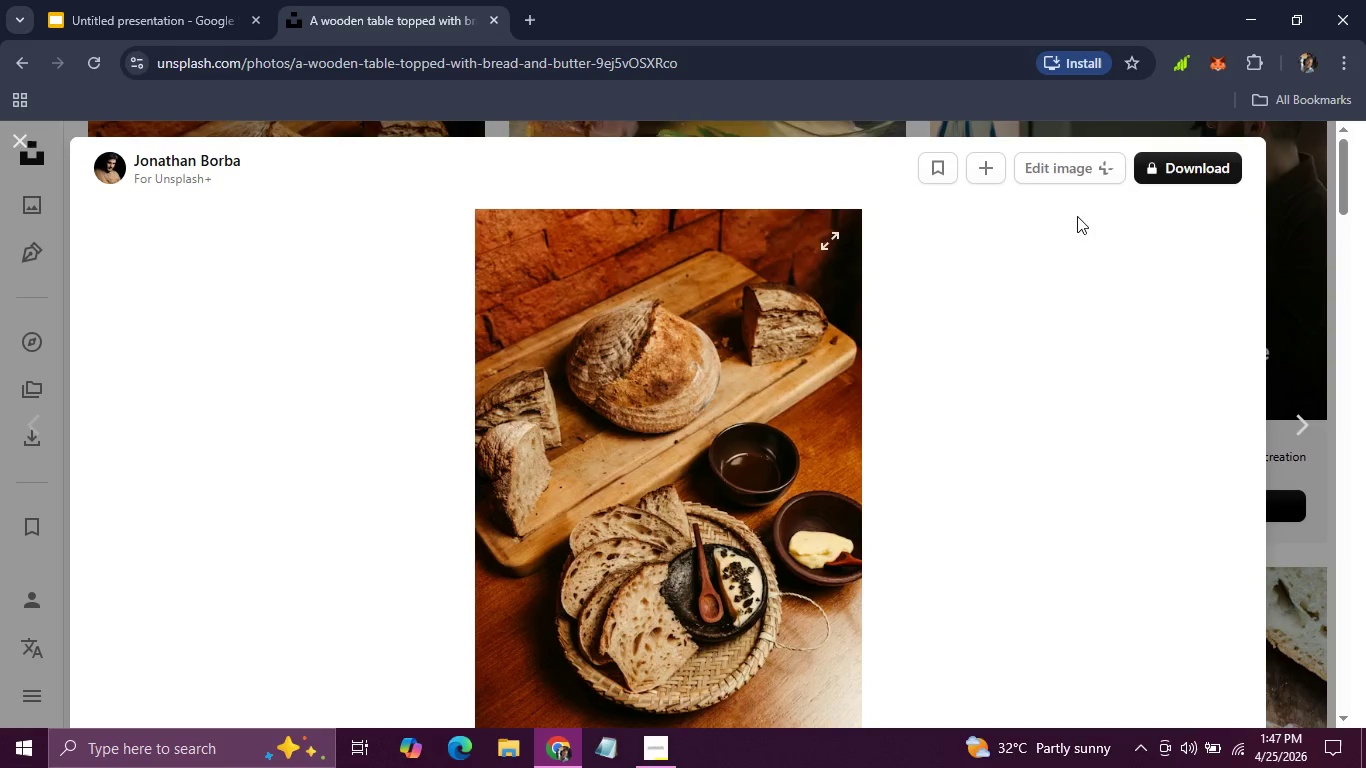 
left_click([1155, 173])
 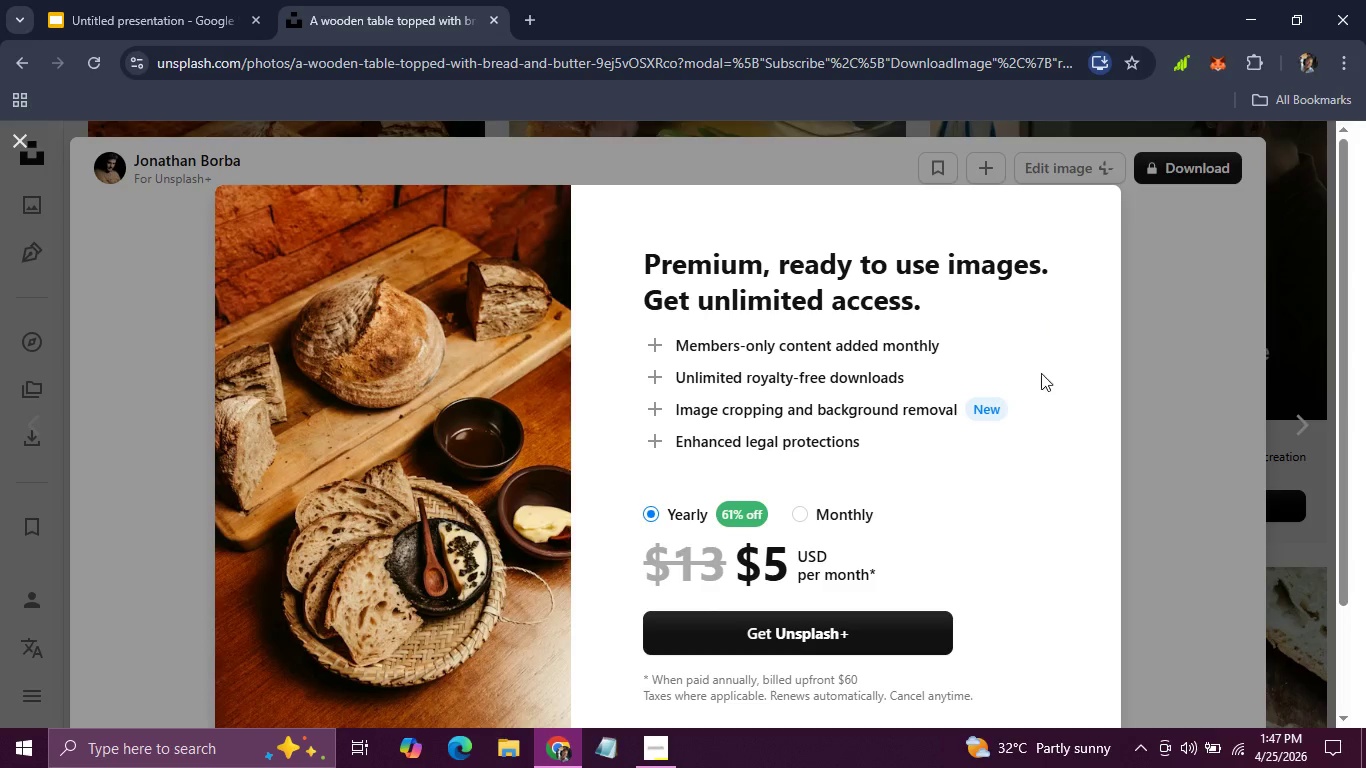 
scroll: coordinate [1037, 428], scroll_direction: down, amount: 3.0
 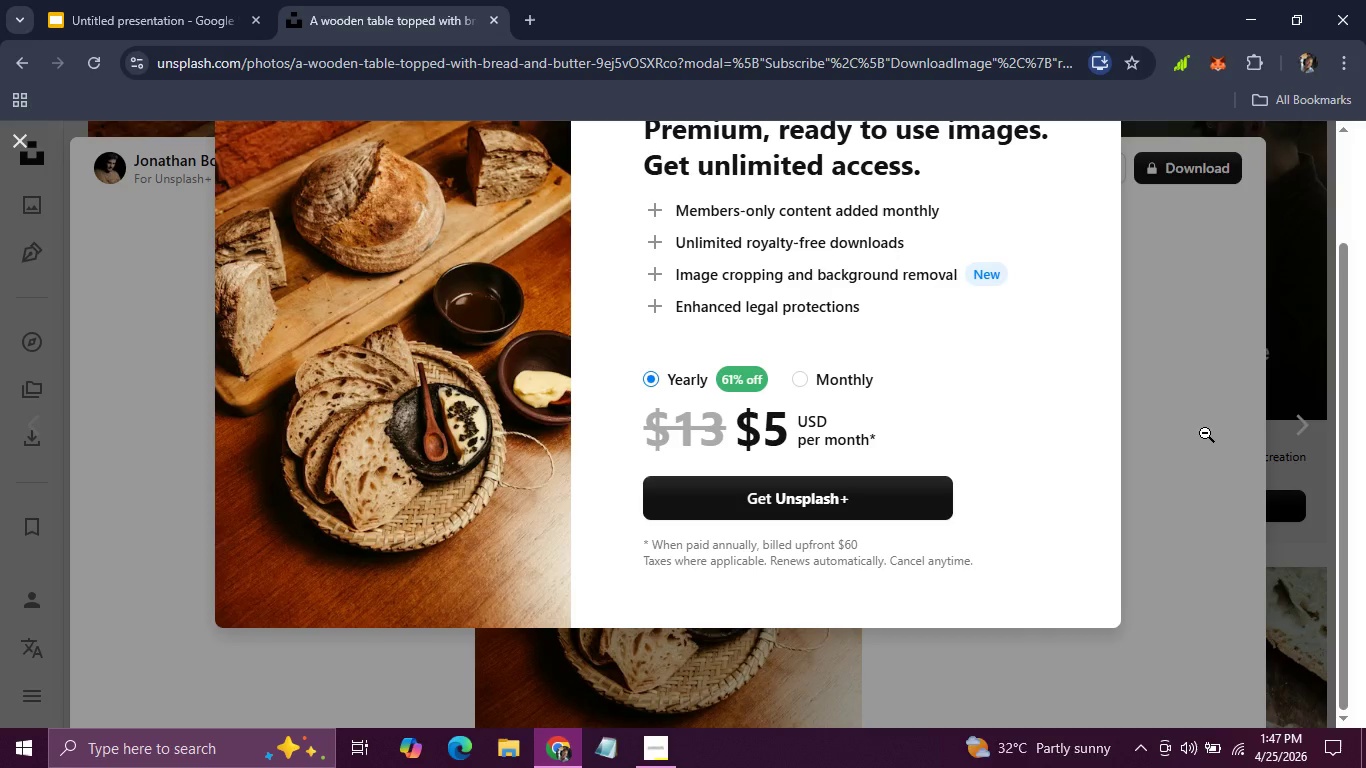 
left_click([1205, 433])
 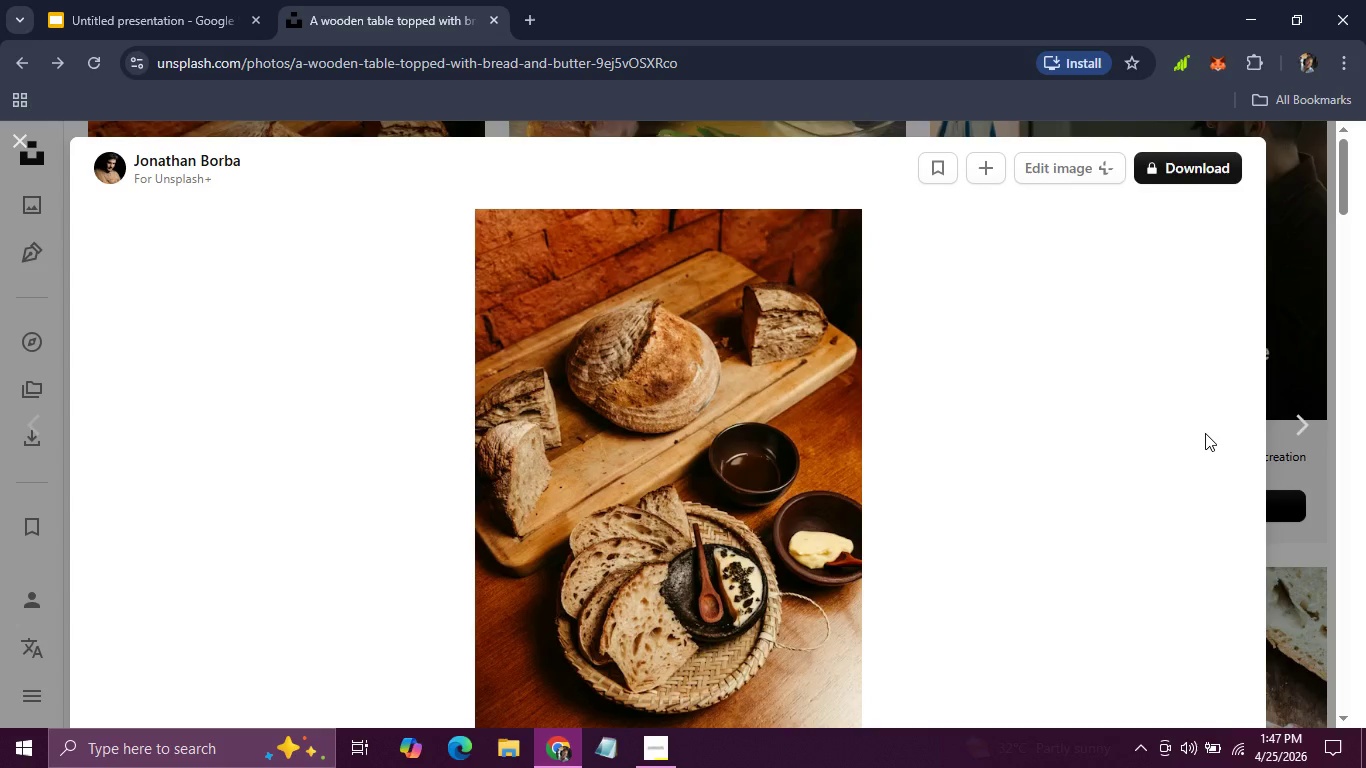 
scroll: coordinate [1205, 433], scroll_direction: none, amount: 0.0
 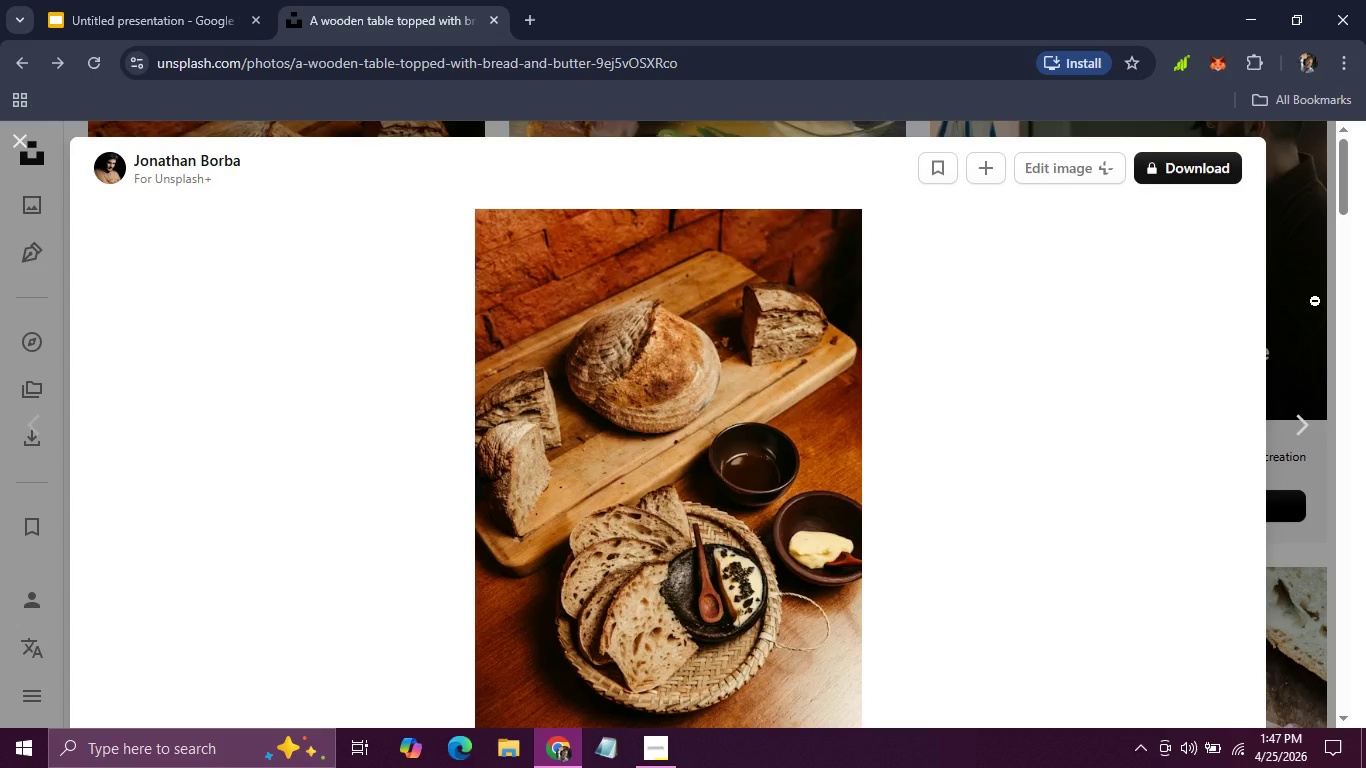 
left_click([1315, 301])
 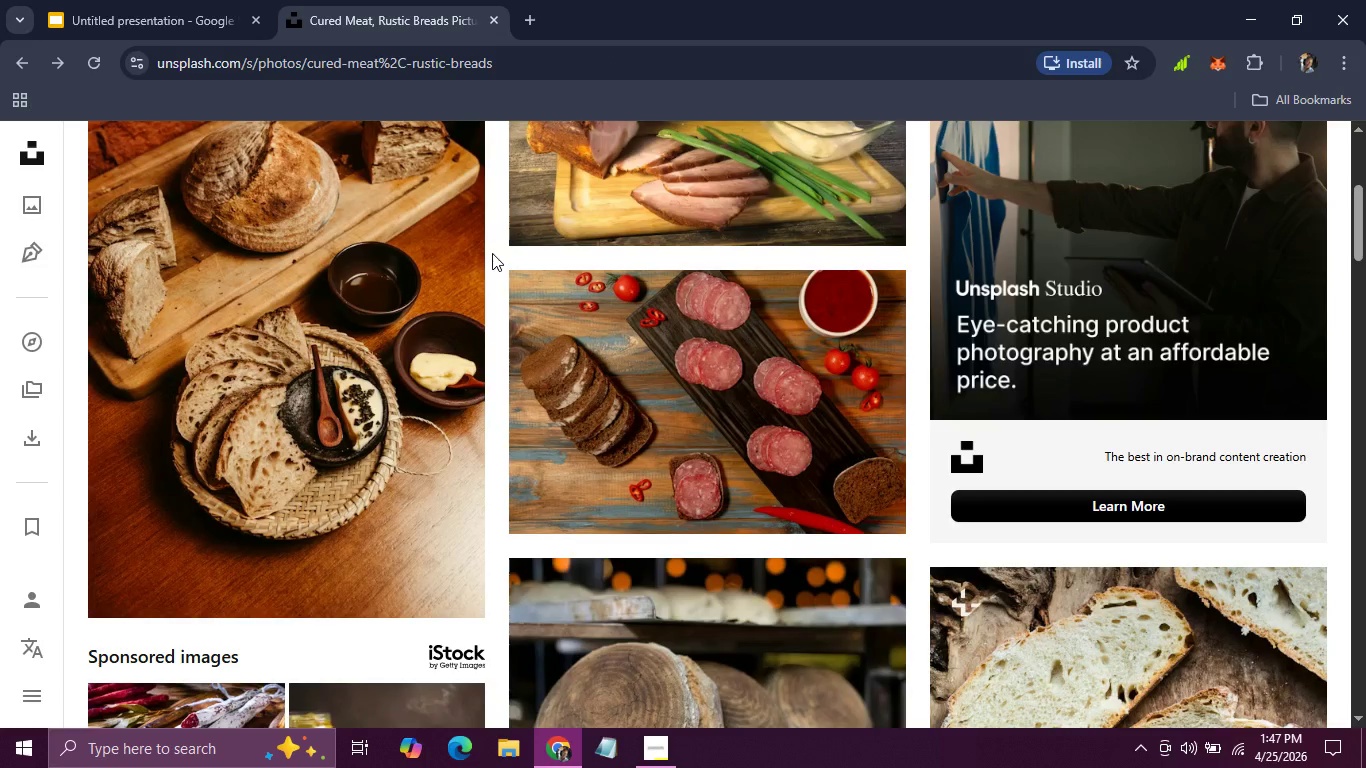 
scroll: coordinate [492, 253], scroll_direction: up, amount: 4.0
 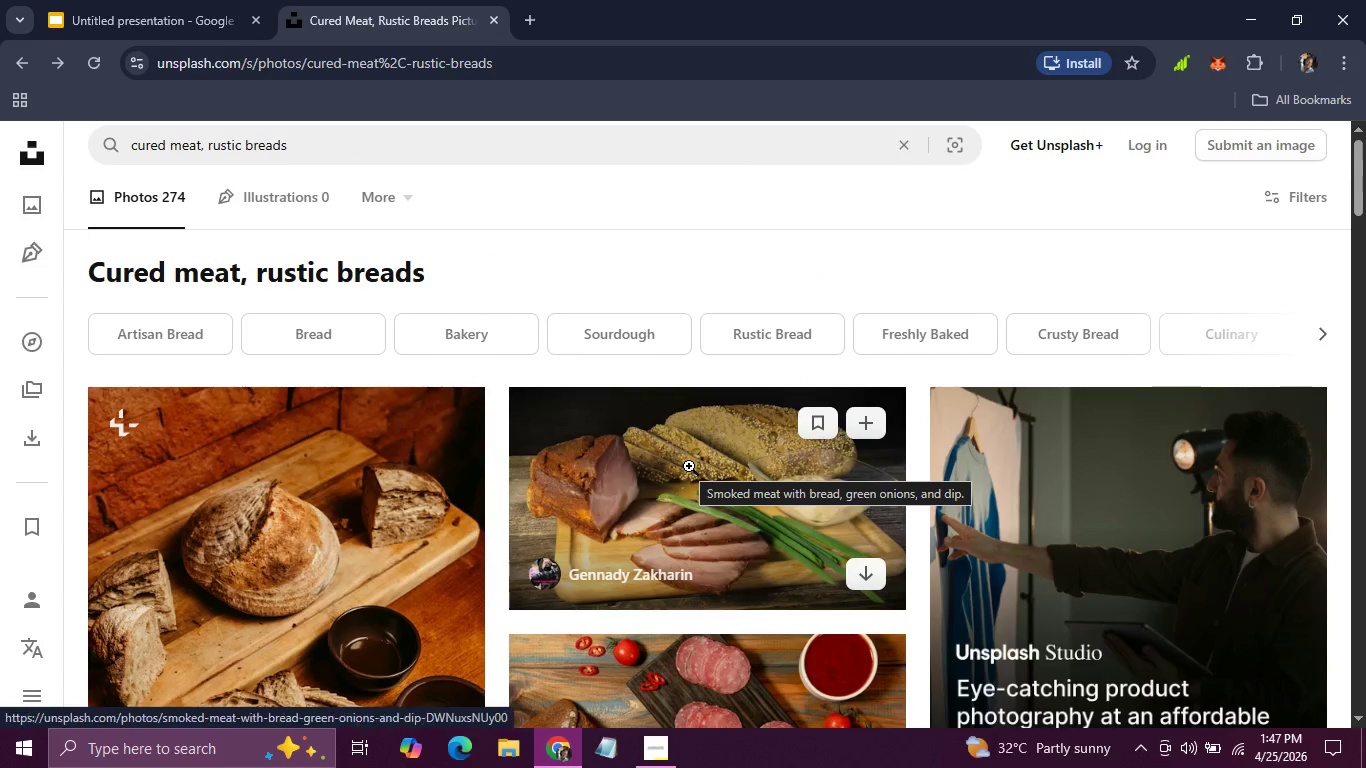 
scroll: coordinate [689, 466], scroll_direction: down, amount: 21.0
 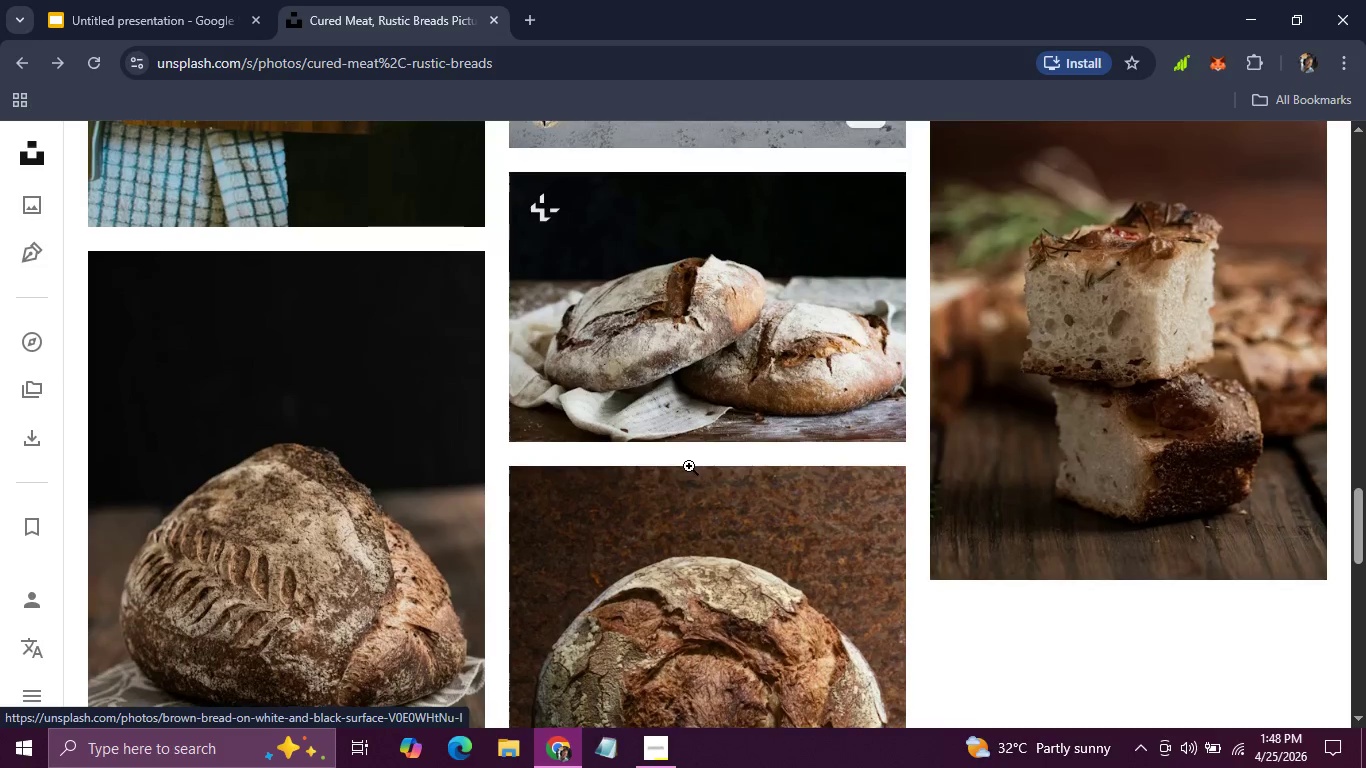 
scroll: coordinate [689, 466], scroll_direction: none, amount: 0.0
 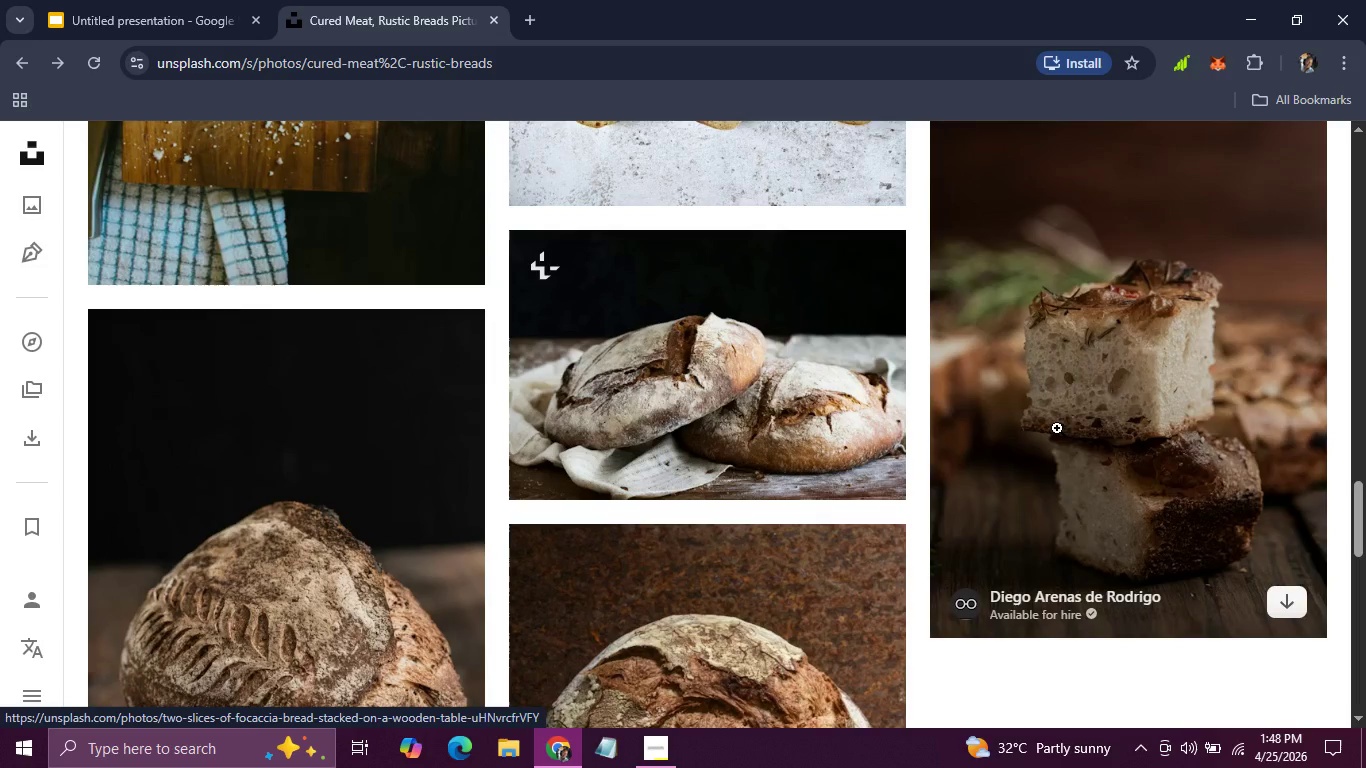 
left_click([1057, 428])
 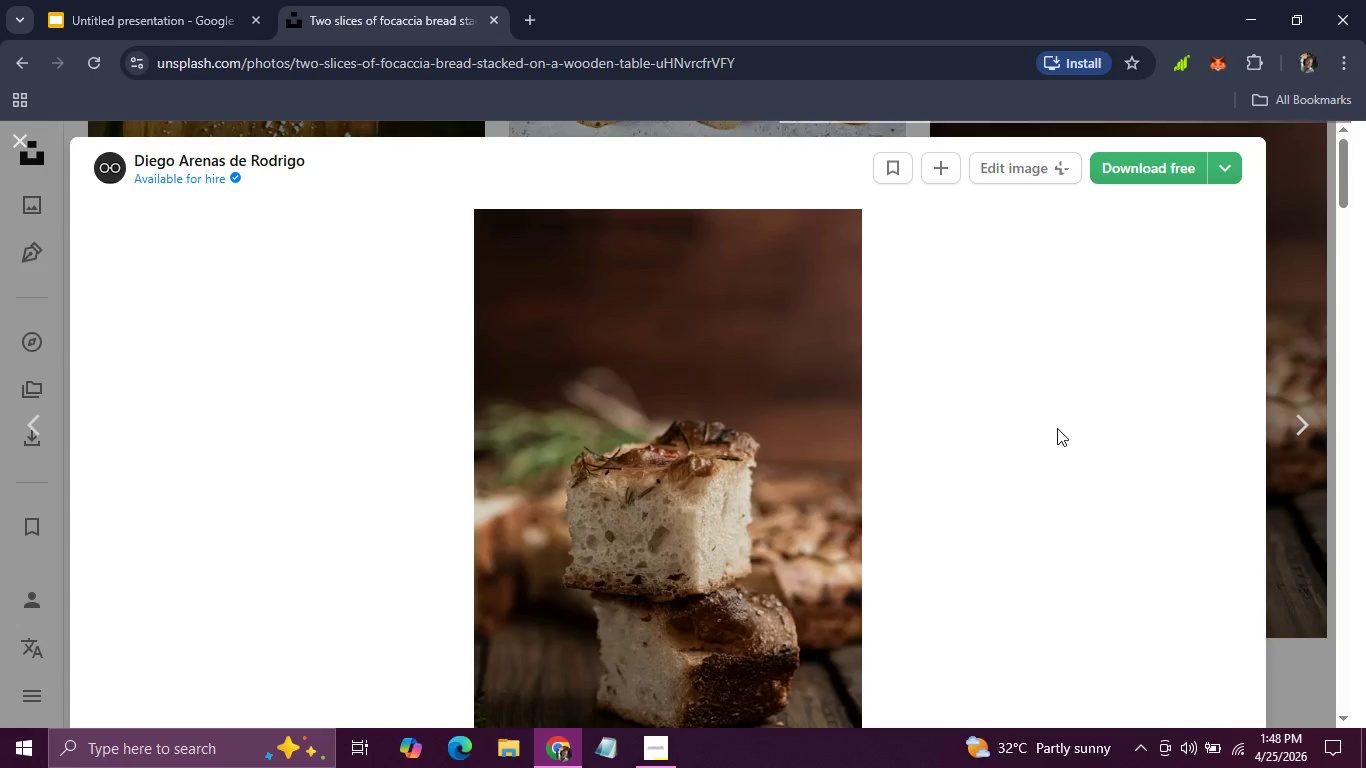 
scroll: coordinate [1057, 428], scroll_direction: down, amount: 2.0
 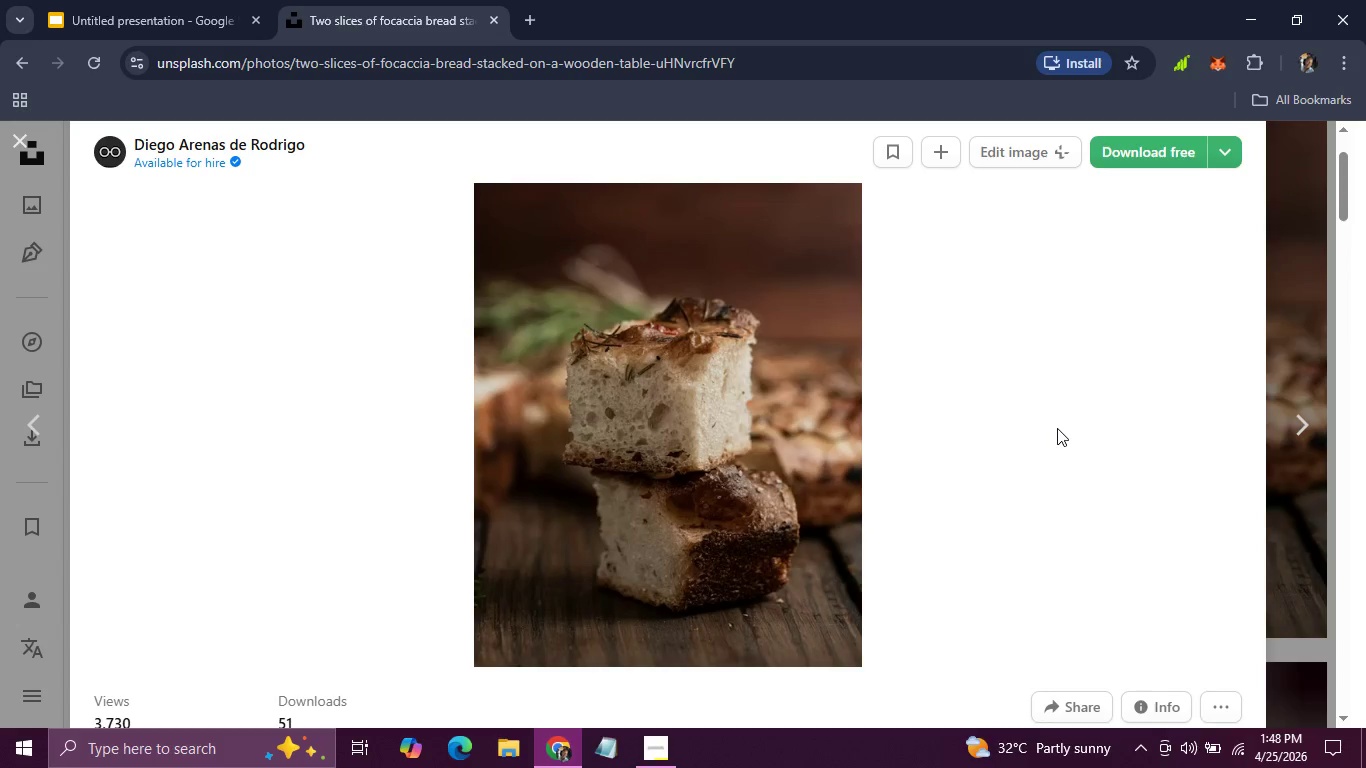 
scroll: coordinate [1057, 428], scroll_direction: up, amount: 2.0
 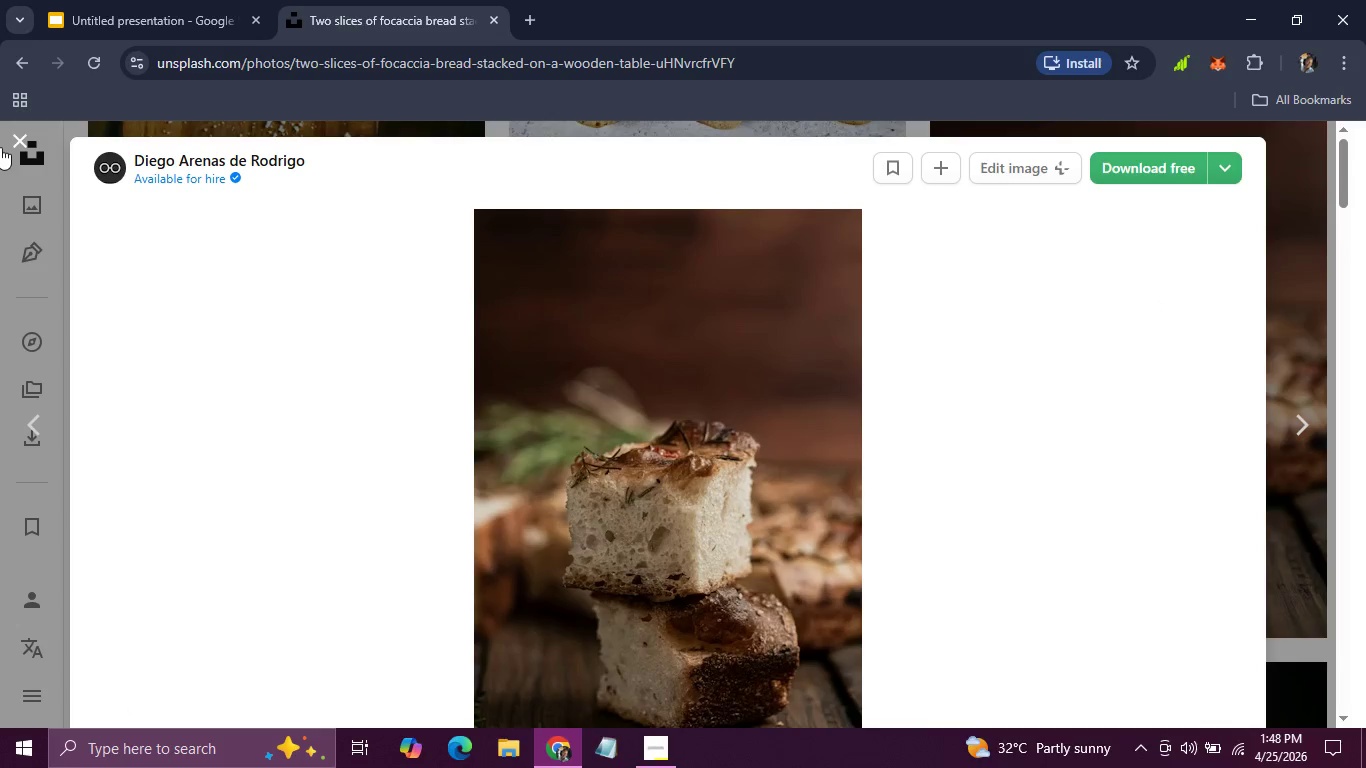 
left_click([9, 140])
 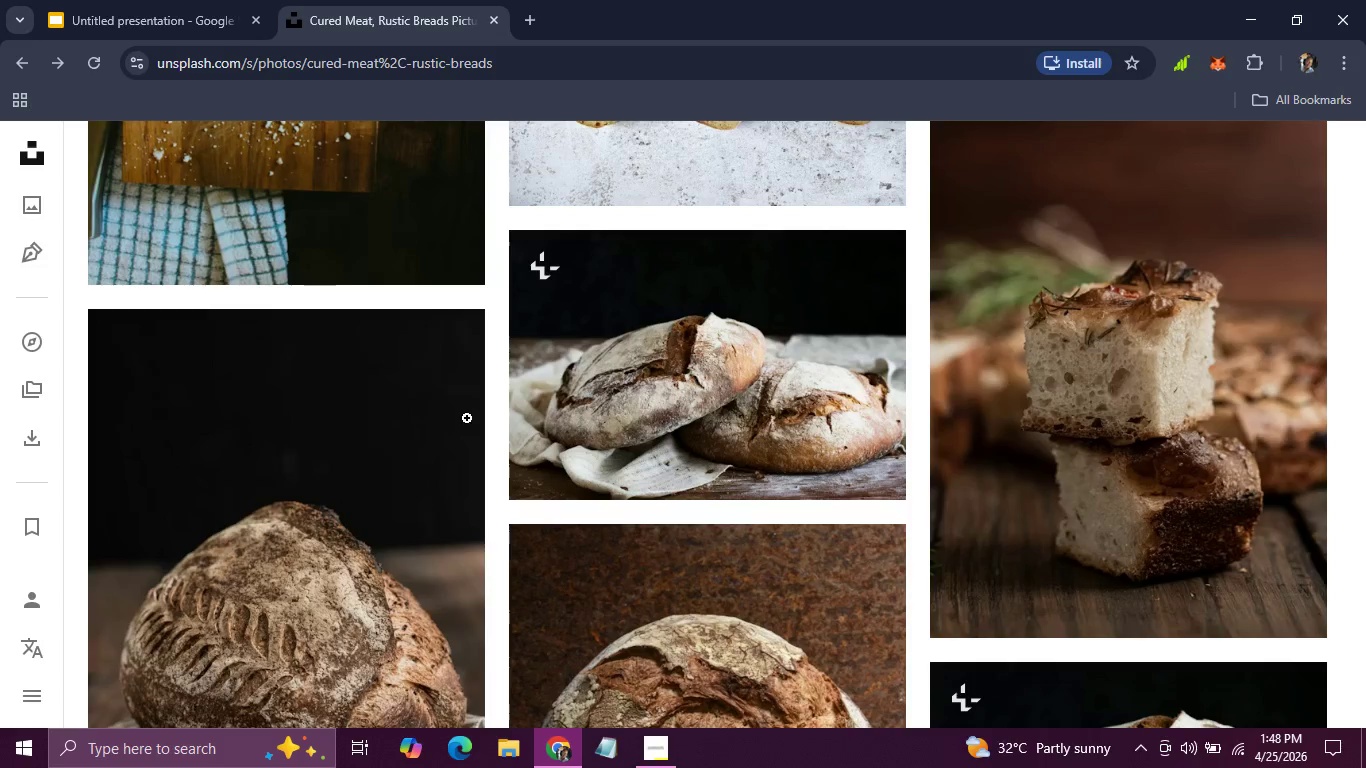 
scroll: coordinate [467, 419], scroll_direction: down, amount: 9.0
 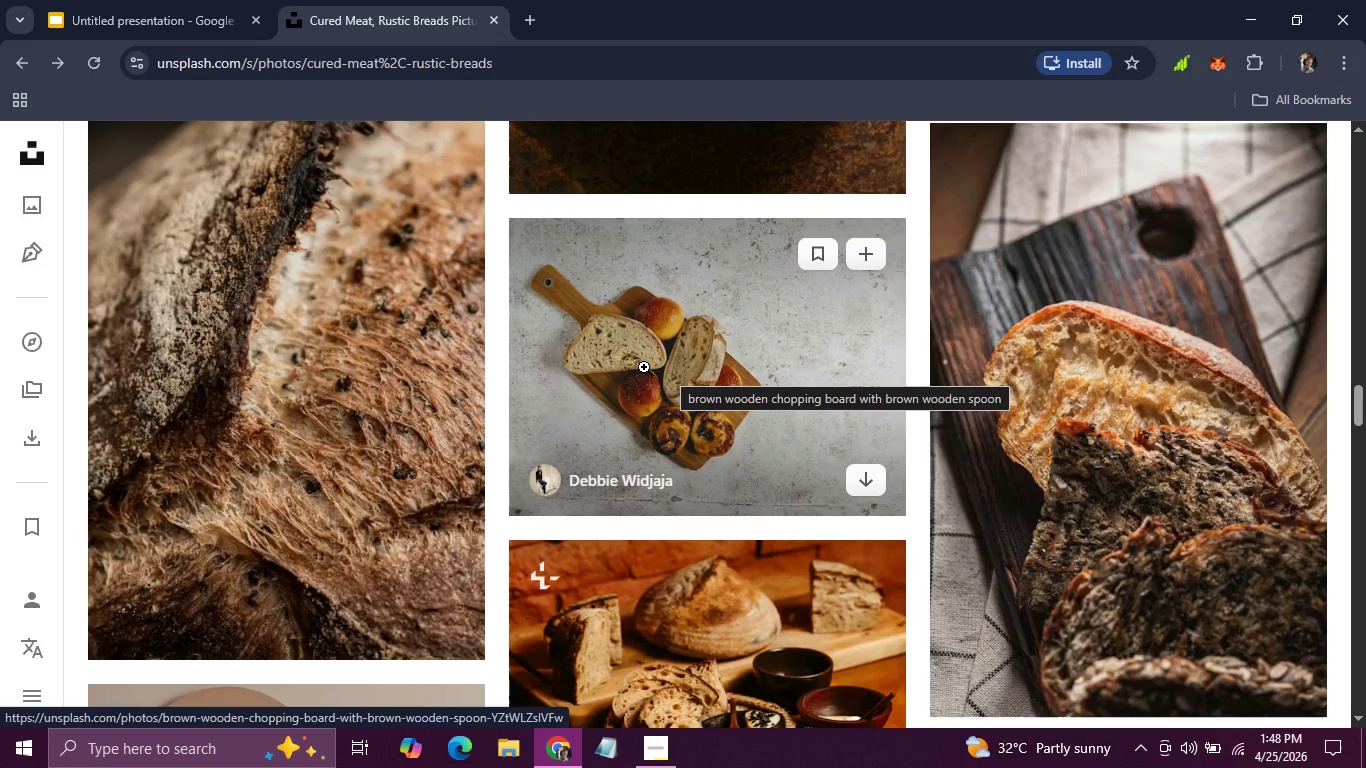 
wait(6.52)
 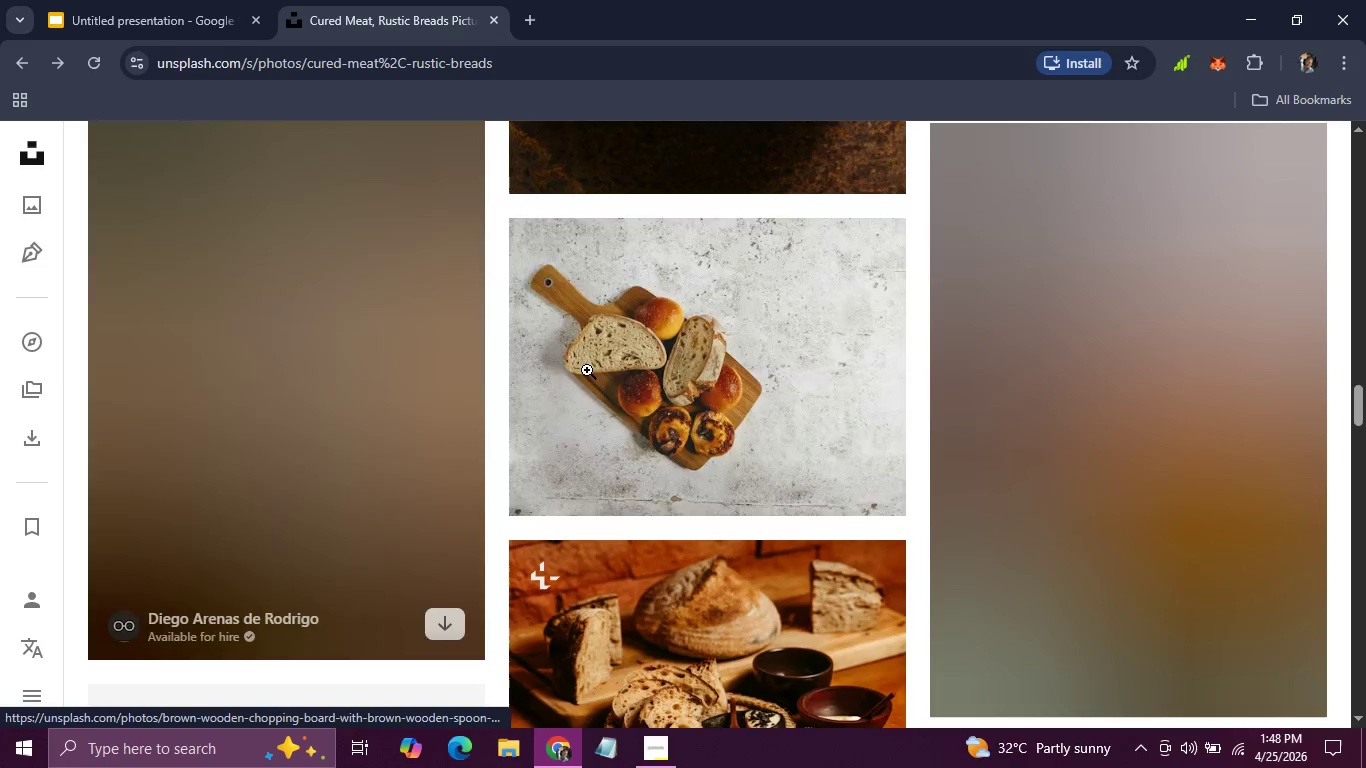 
left_click([644, 367])
 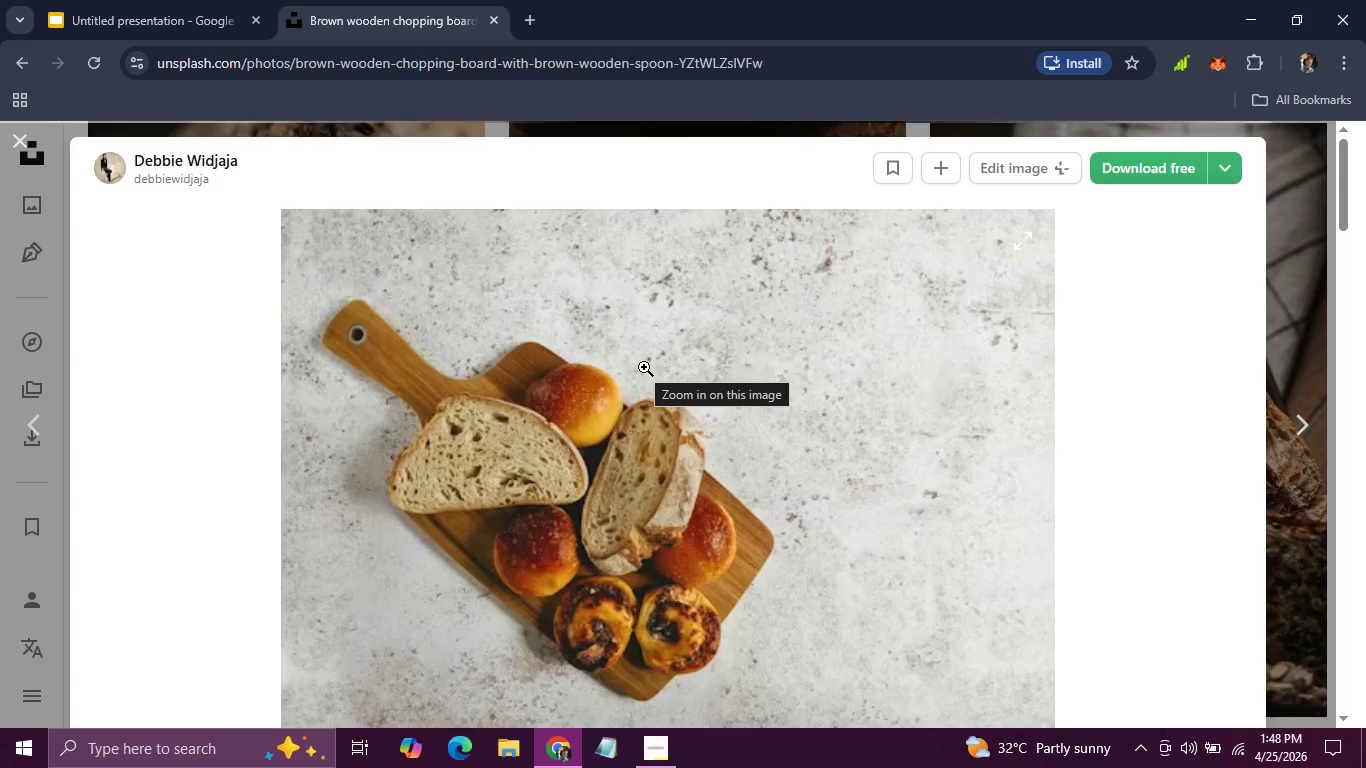 
scroll: coordinate [933, 459], scroll_direction: down, amount: 1.0
 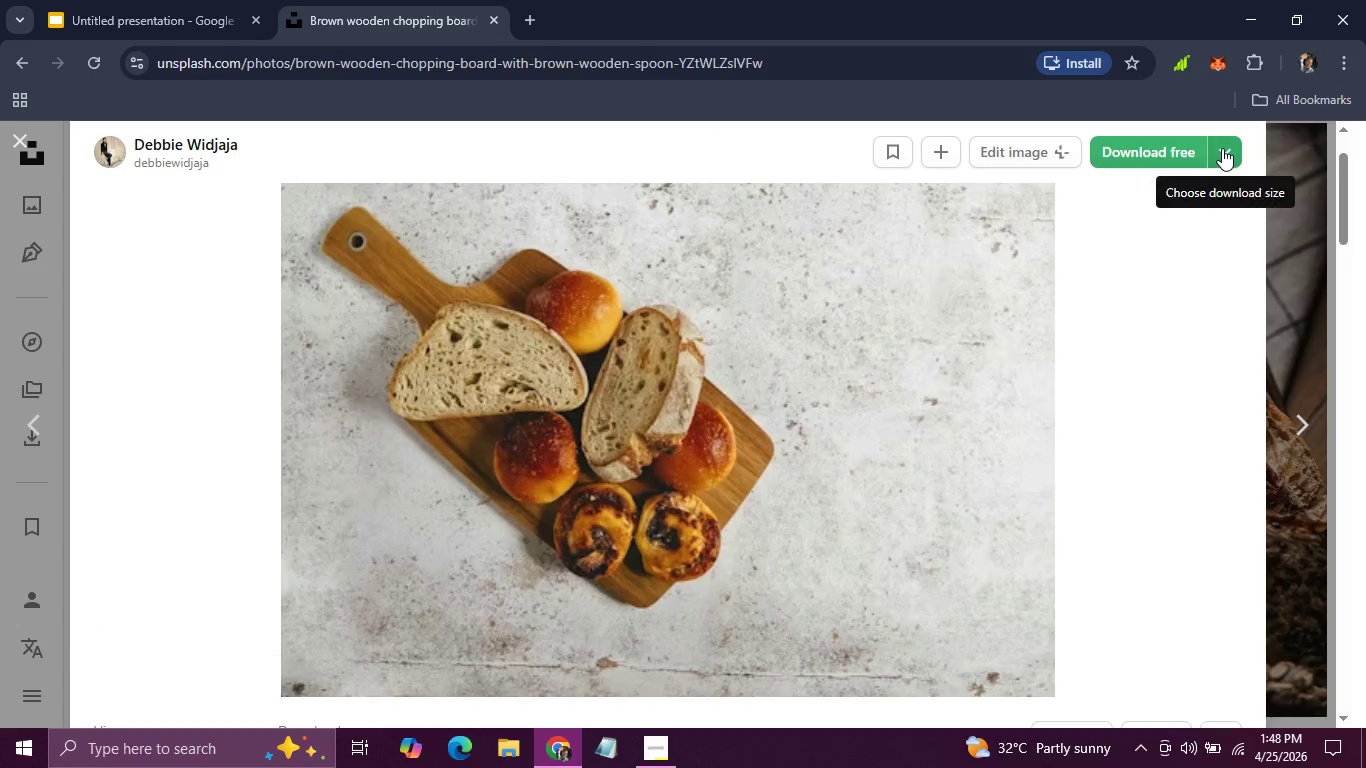 
left_click([1222, 148])
 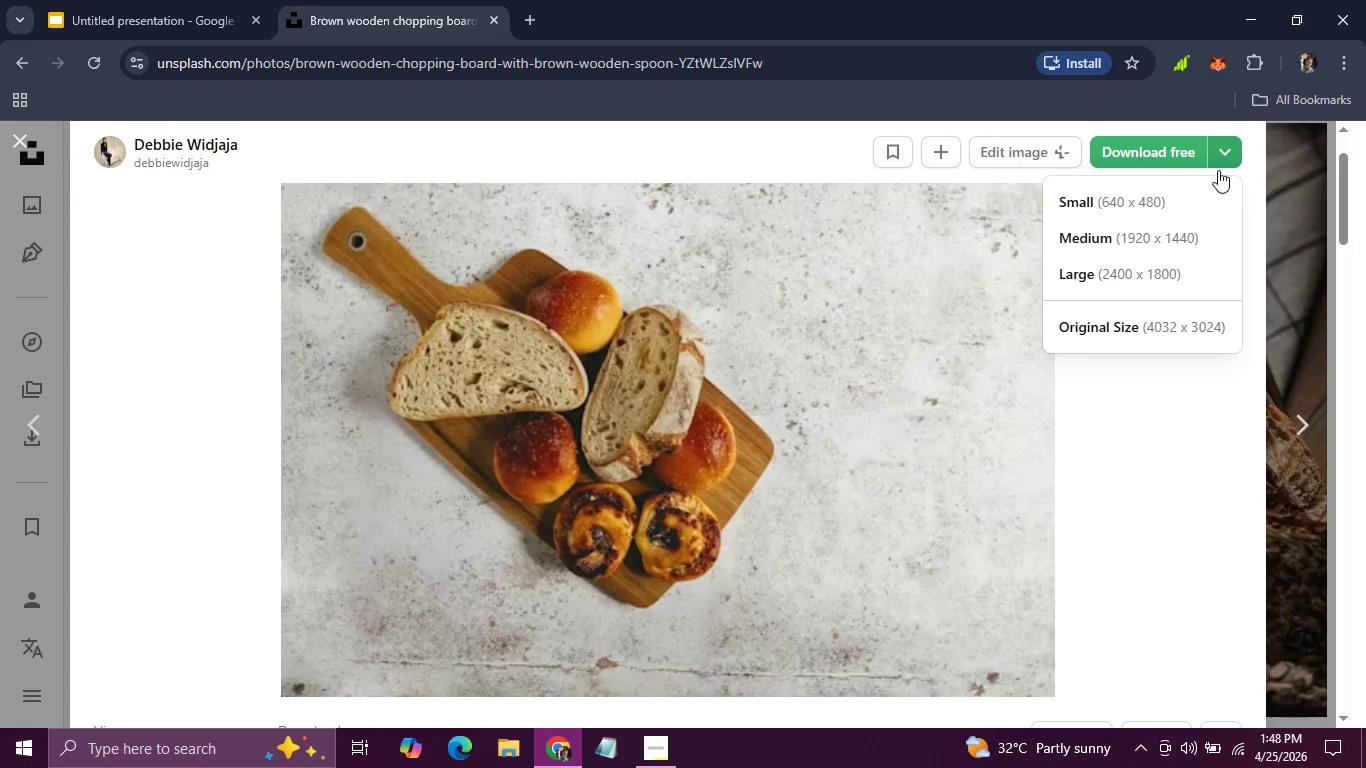 
left_click([1191, 318])
 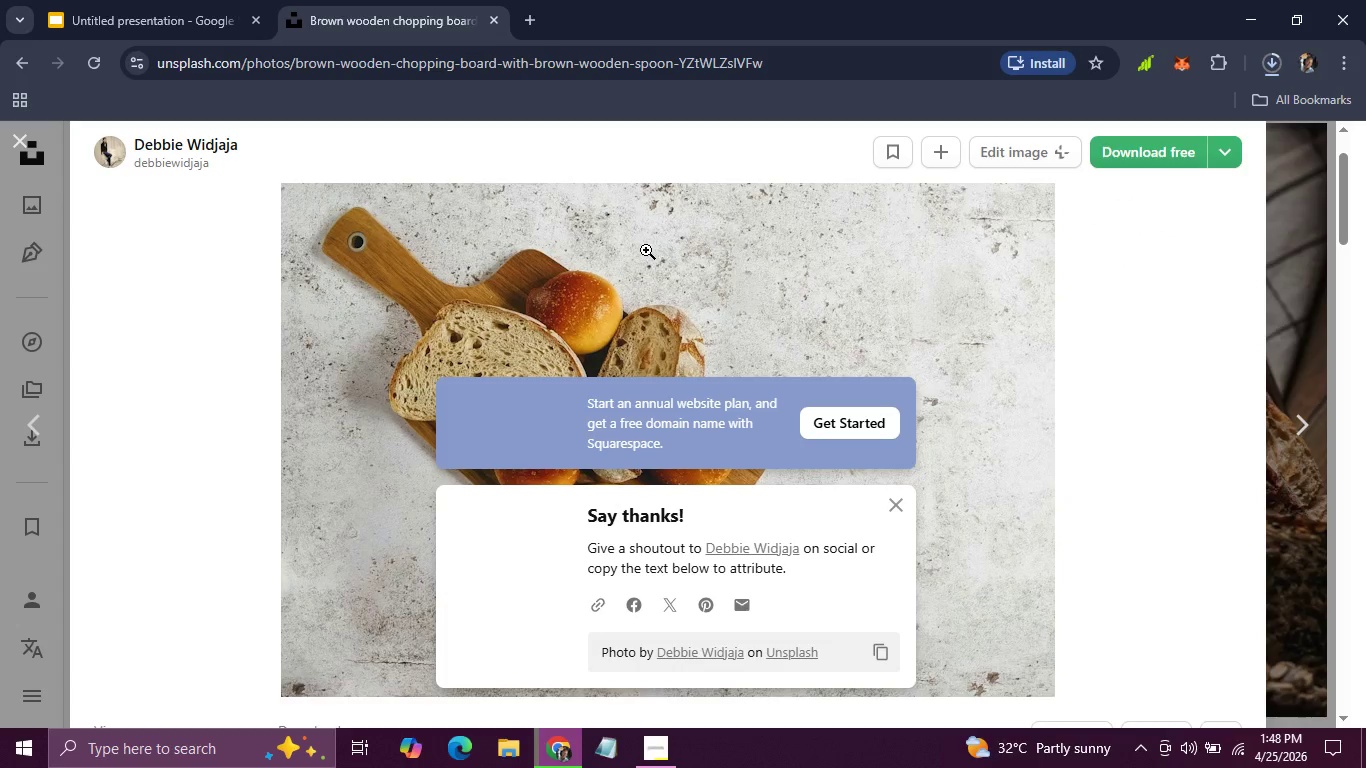 
wait(6.34)
 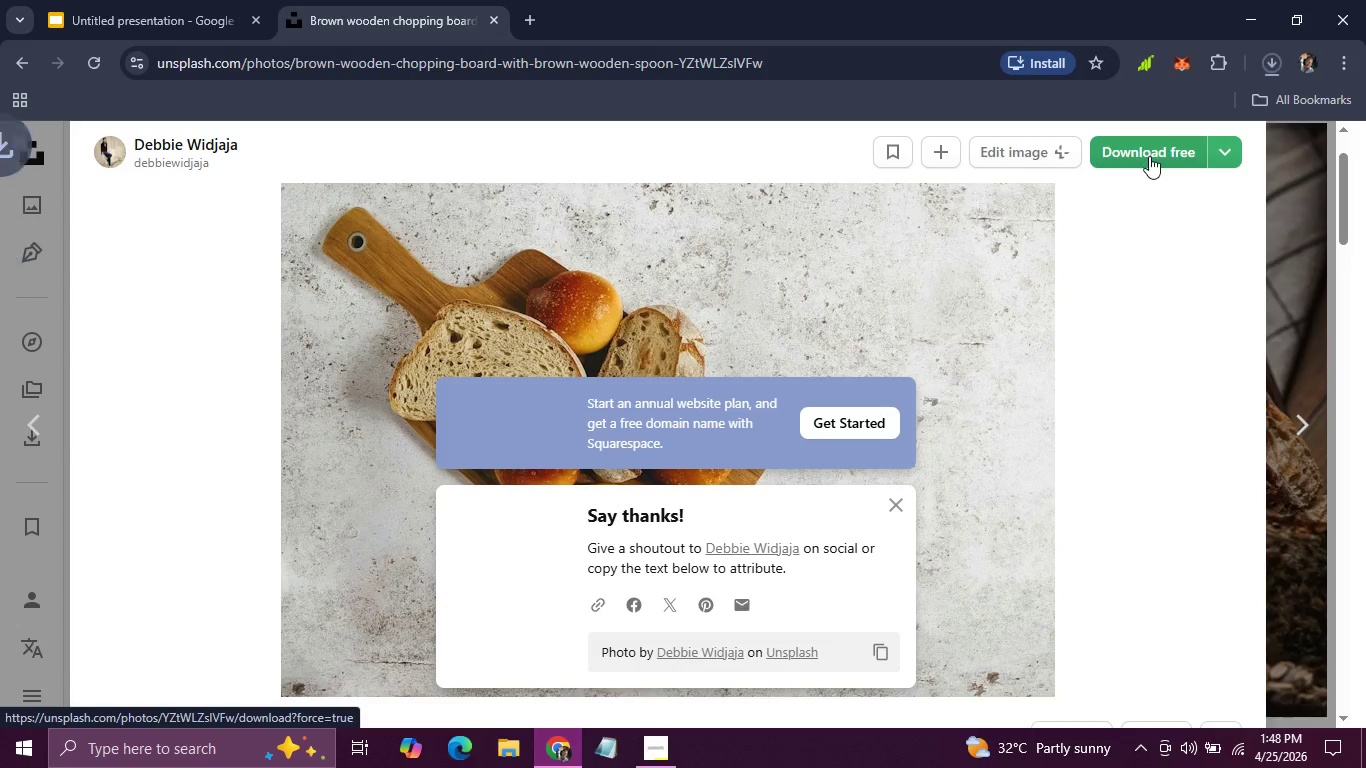 
left_click([21, 150])
 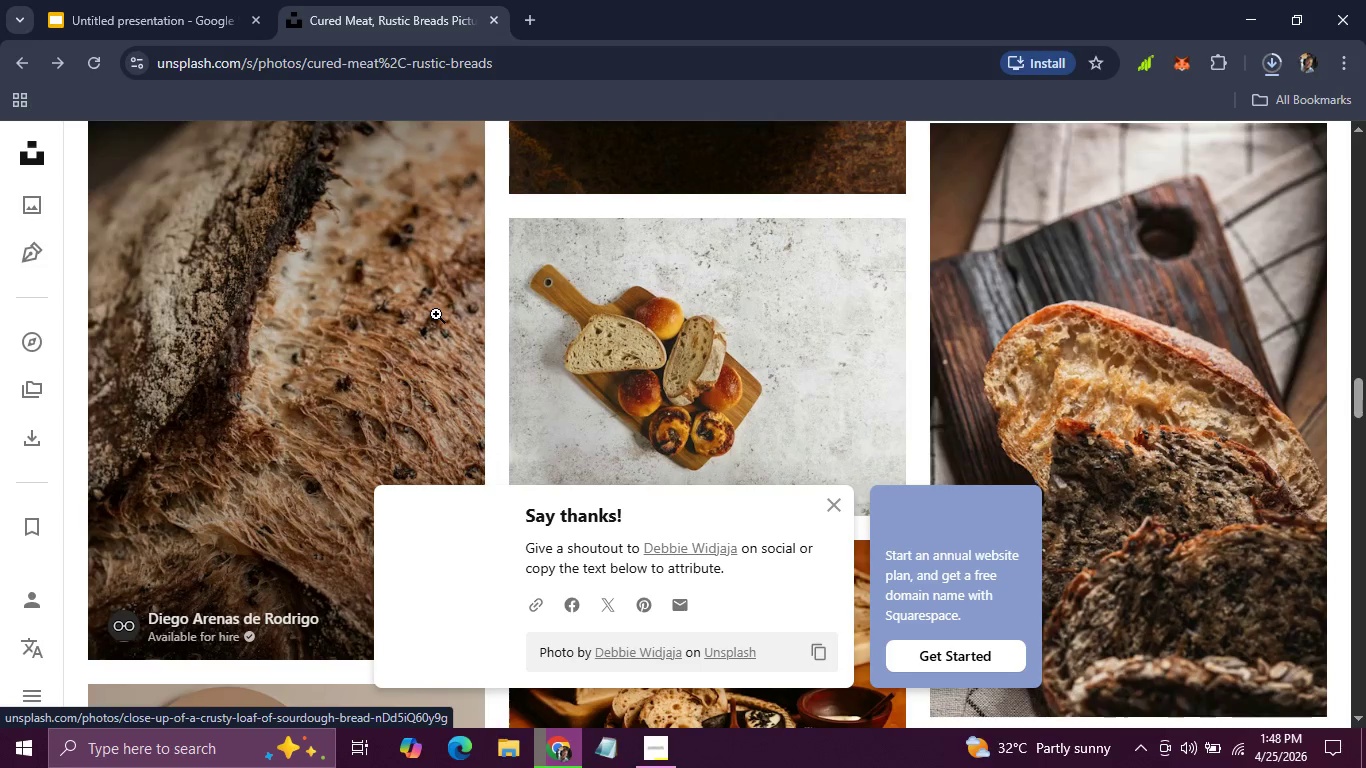 
scroll: coordinate [436, 313], scroll_direction: down, amount: 17.0
 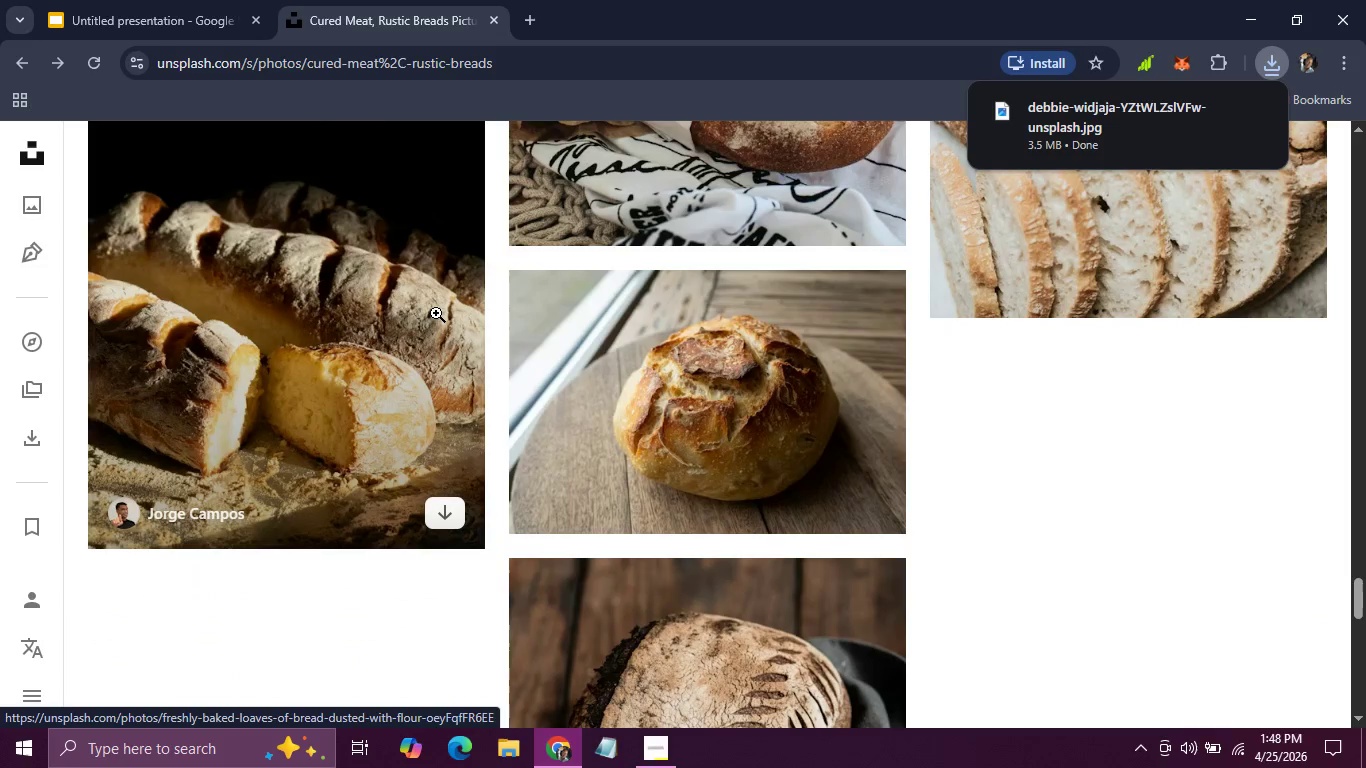 
scroll: coordinate [436, 313], scroll_direction: up, amount: 1.0
 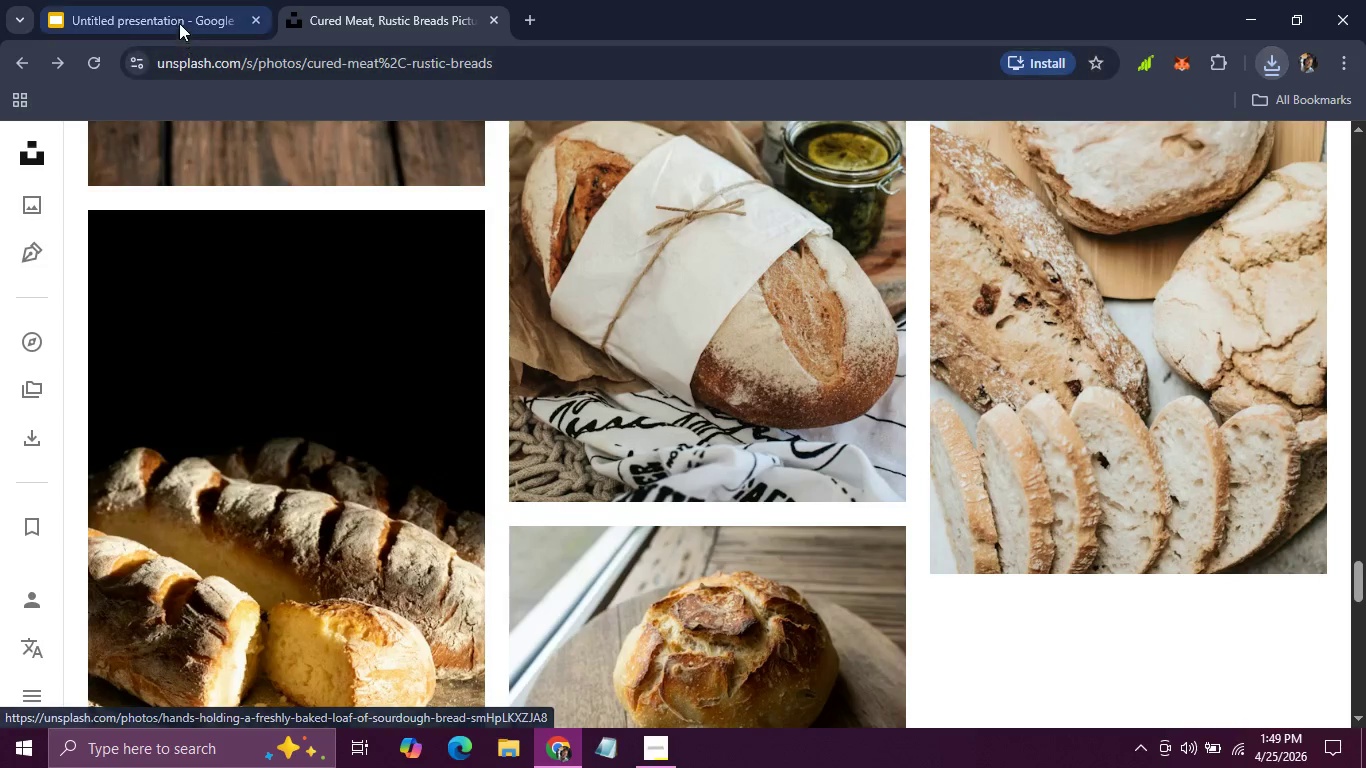 
left_click([179, 18])
 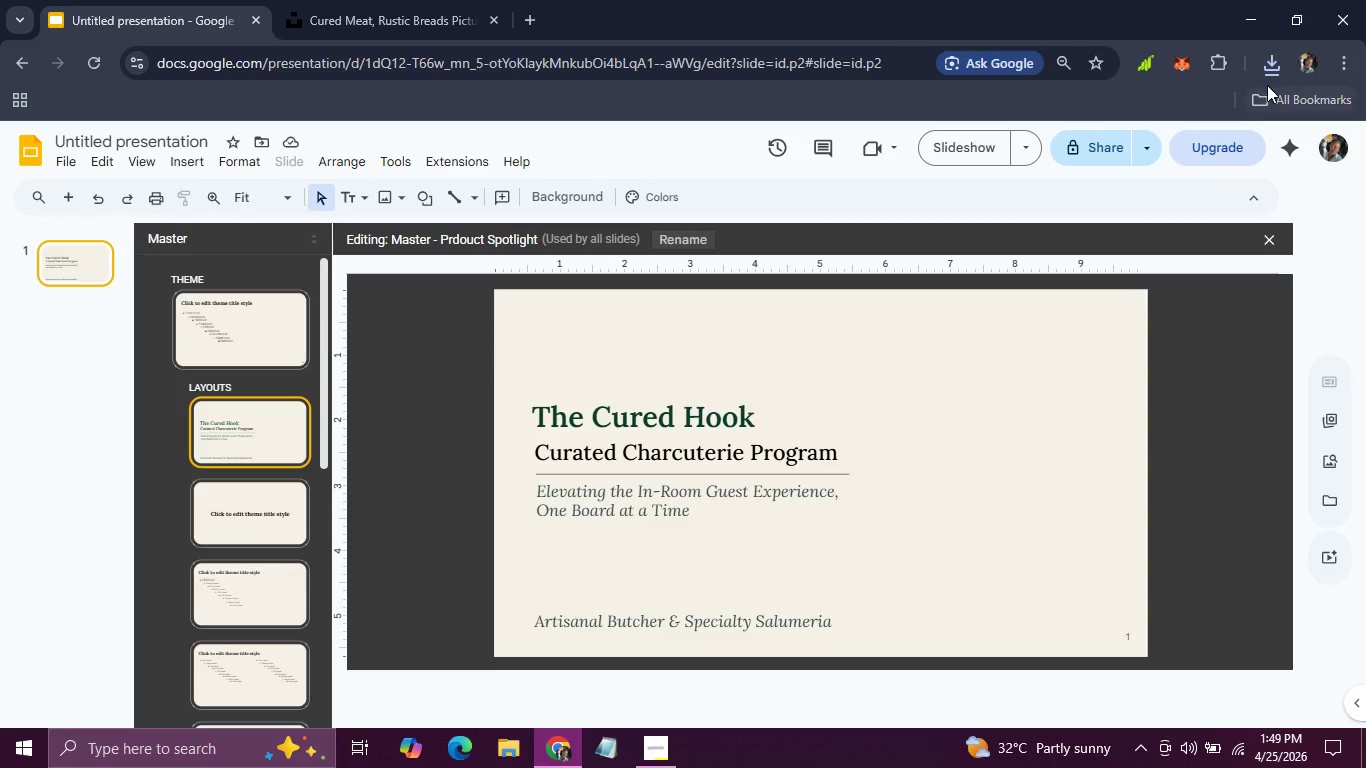 
left_click([1270, 79])
 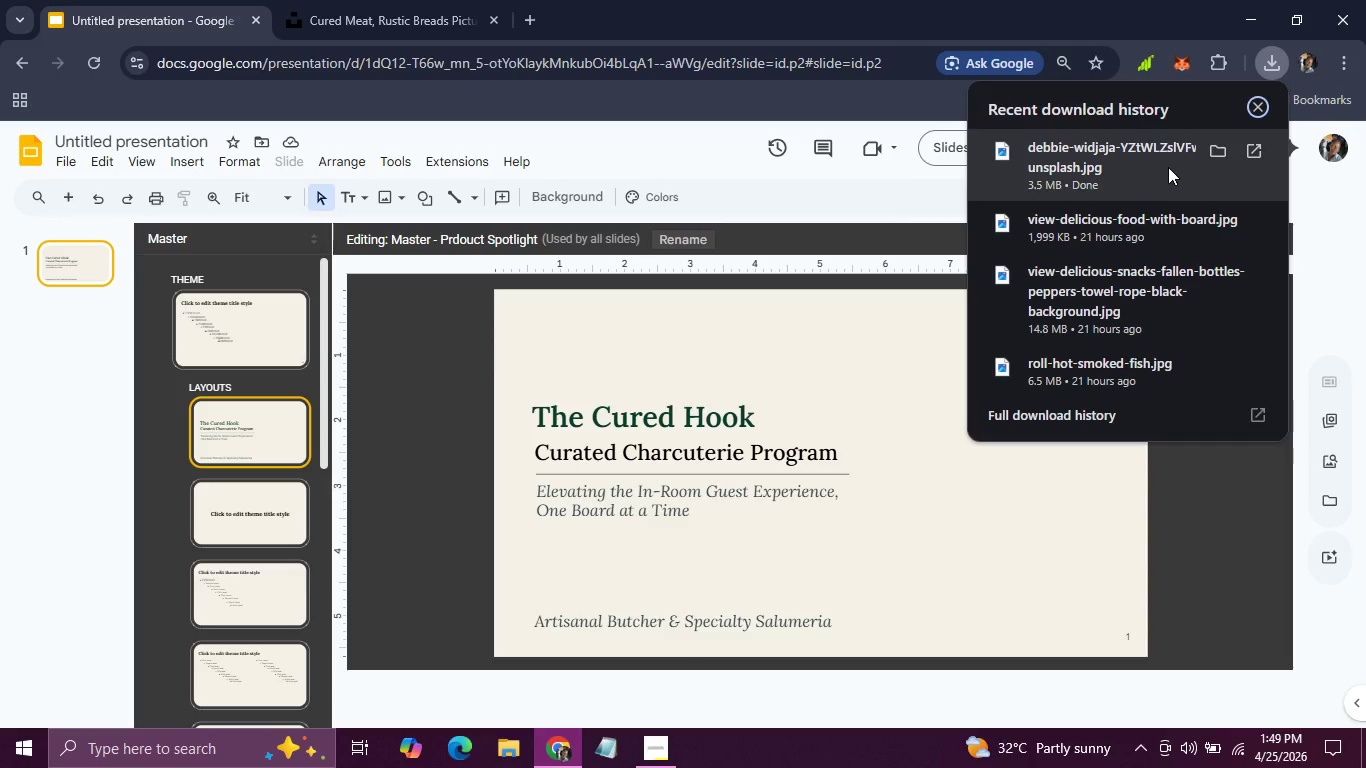 
left_click_drag(start_coordinate=[1167, 167], to_coordinate=[964, 502])
 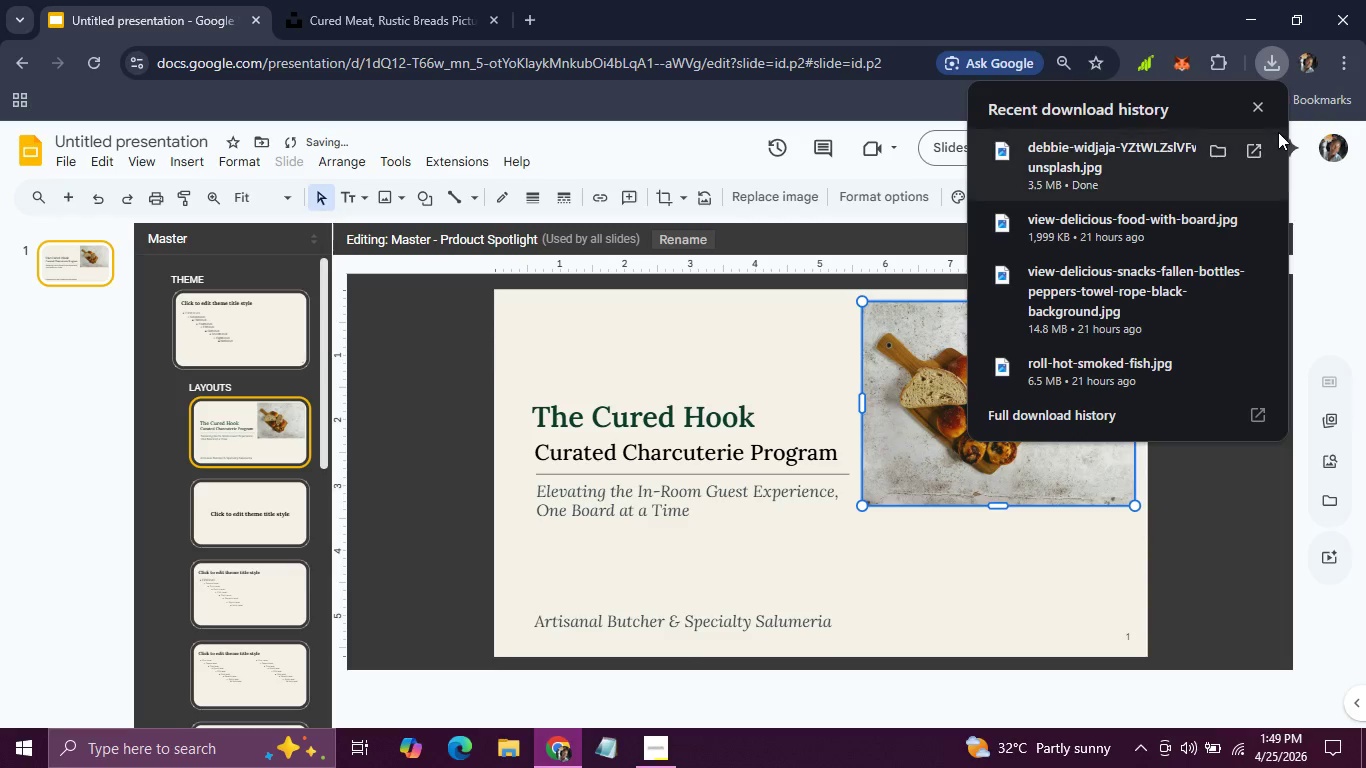 
left_click([1256, 114])
 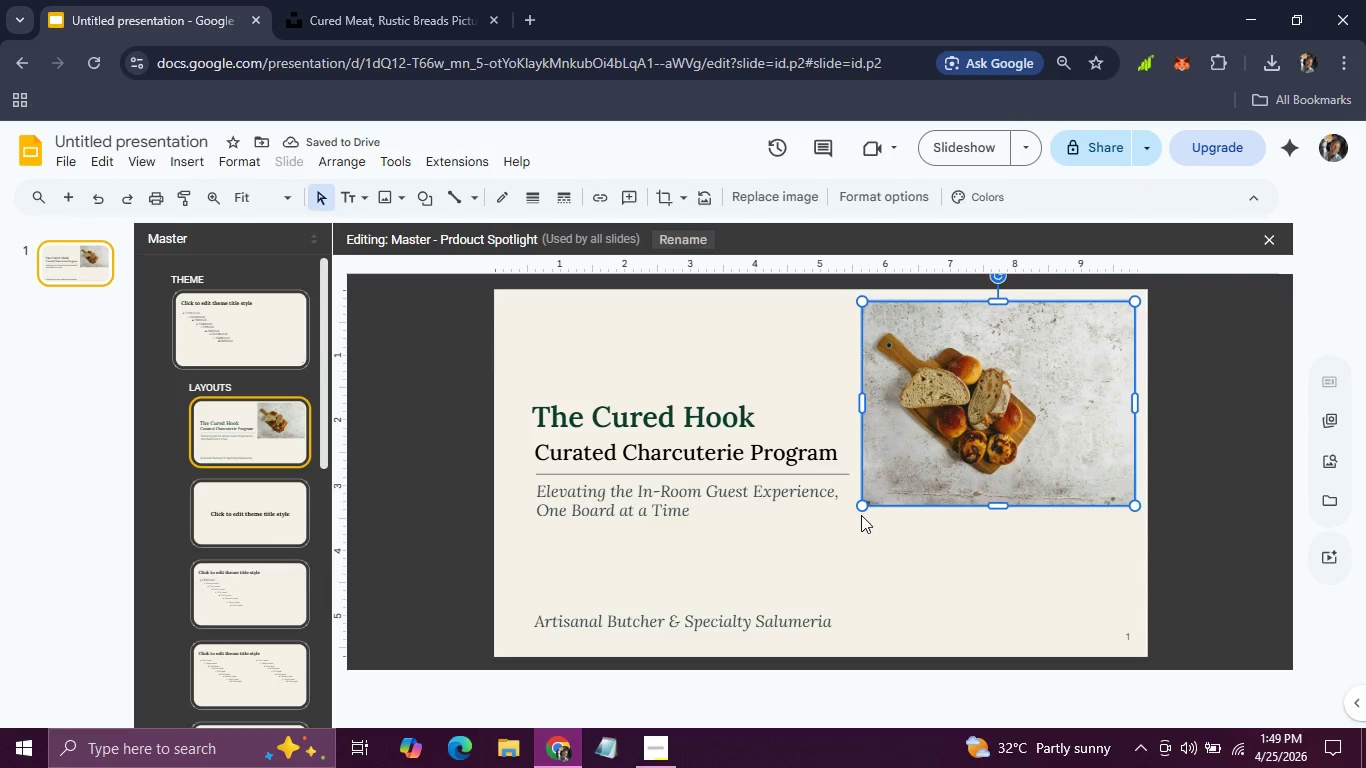 
wait(5.39)
 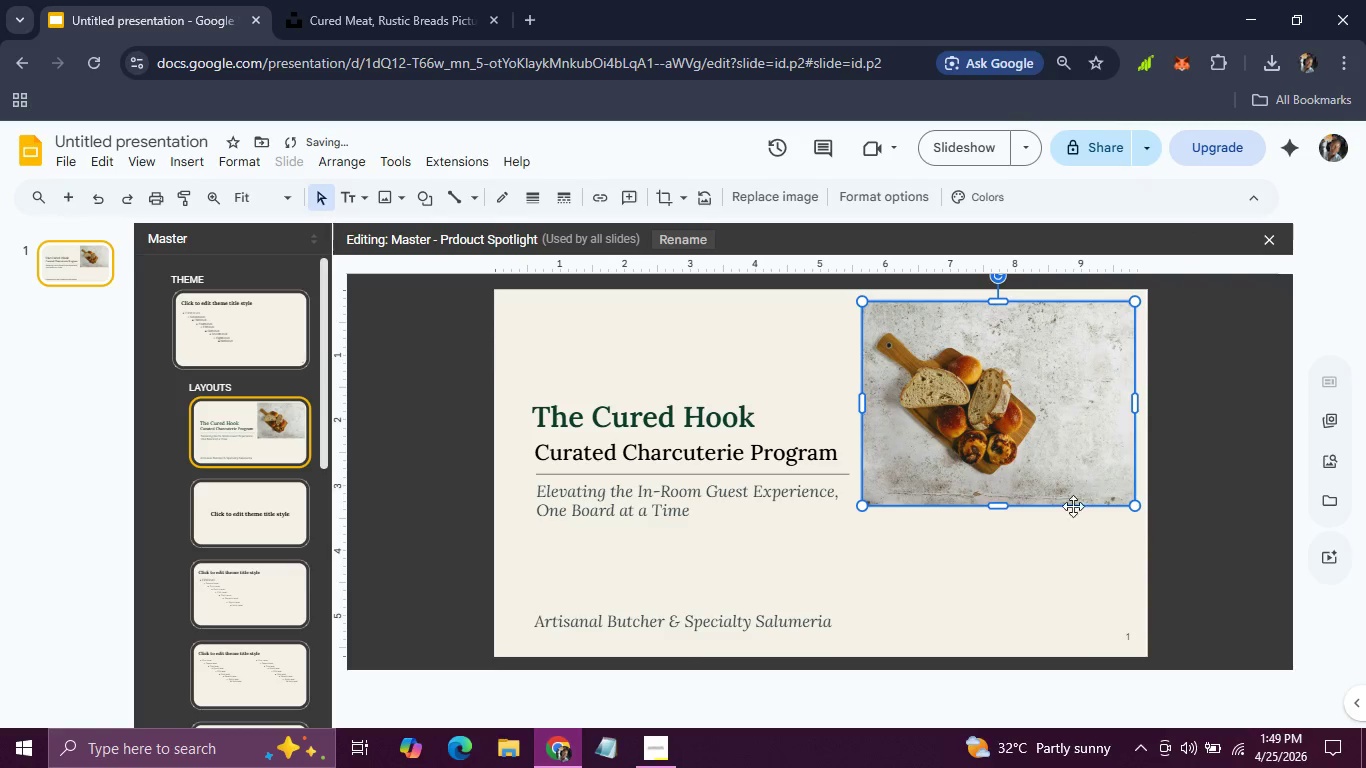 
left_click_drag(start_coordinate=[917, 506], to_coordinate=[912, 575])
 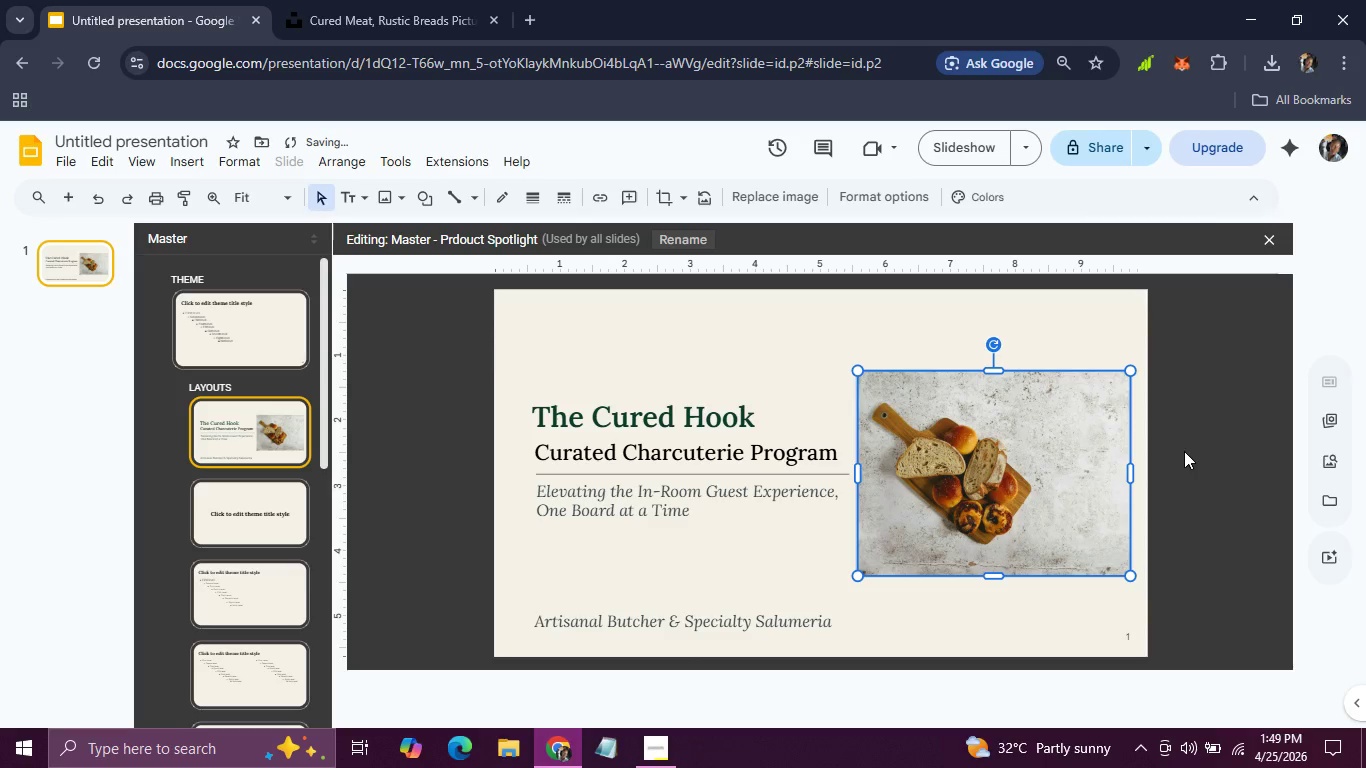 
left_click([1186, 451])
 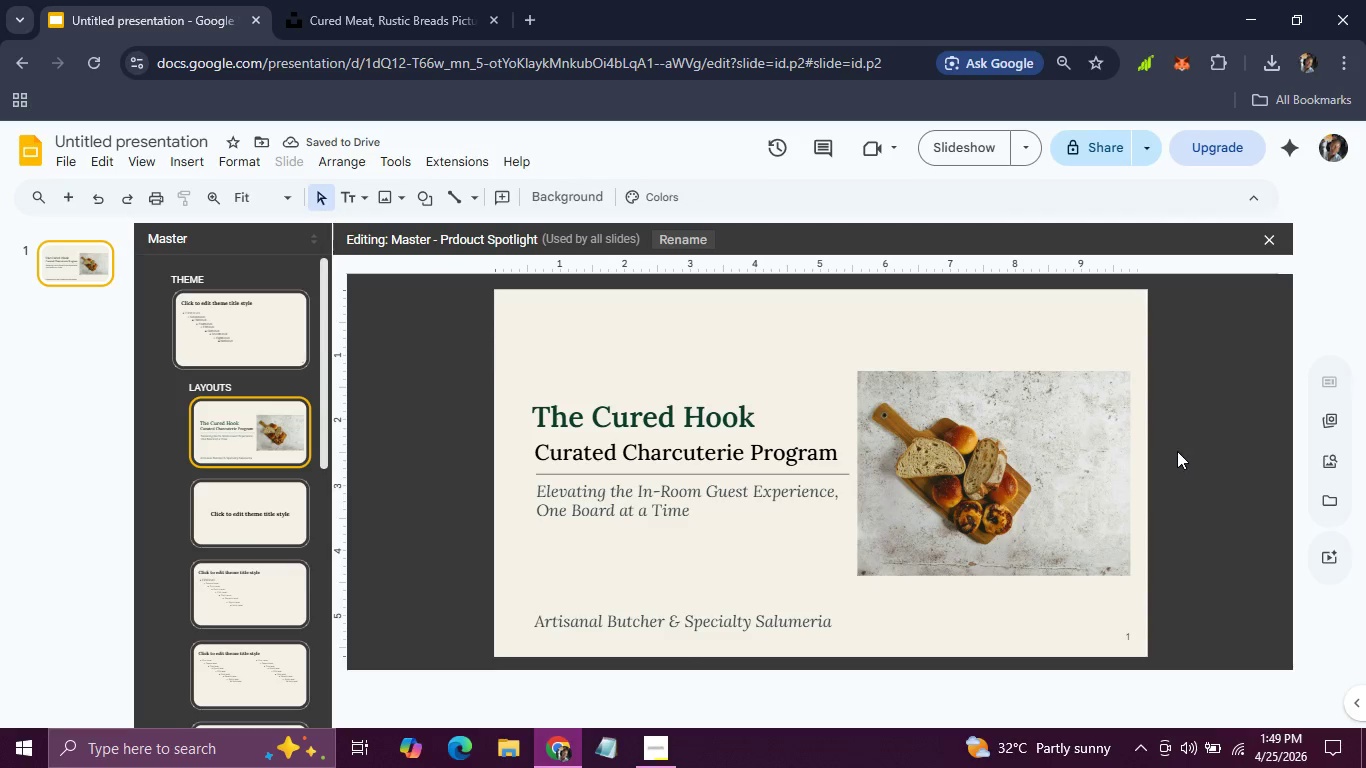 
left_click([1087, 460])
 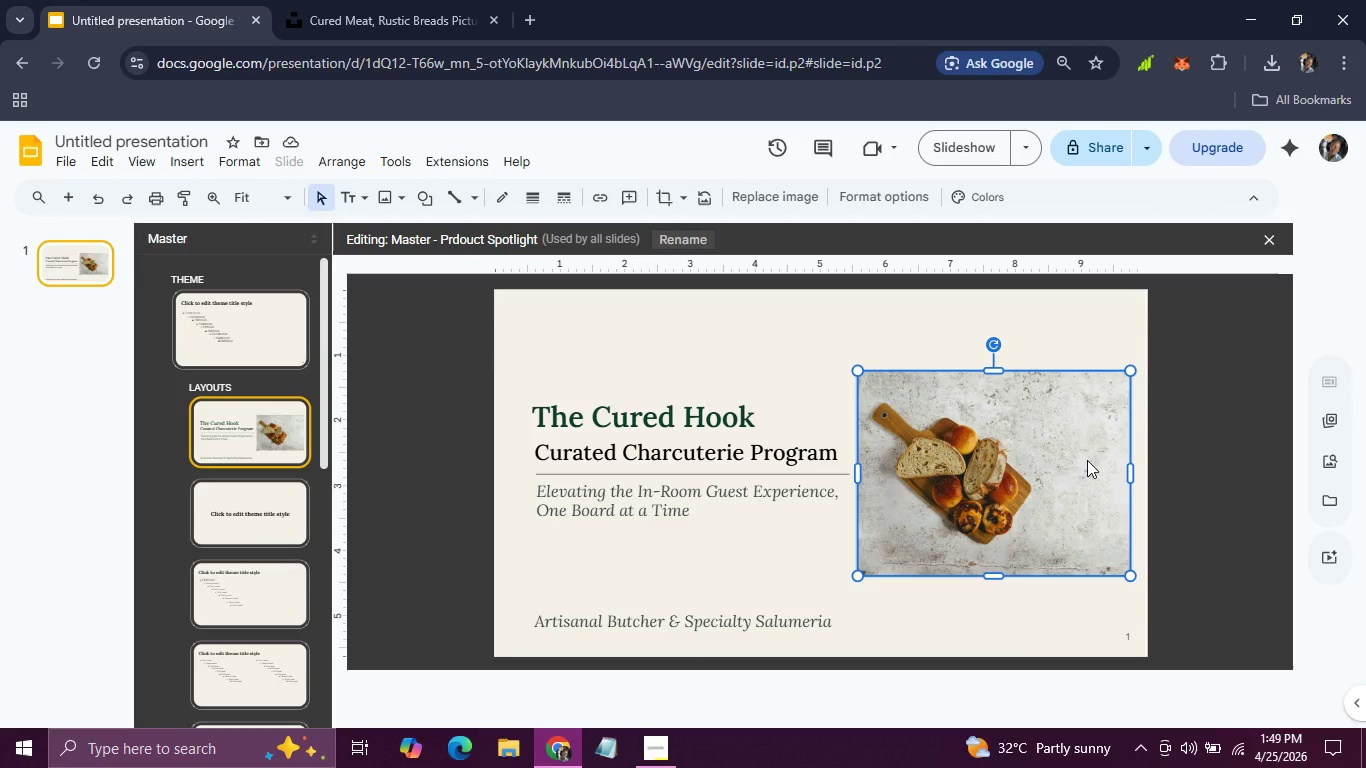 
key(Backspace)
 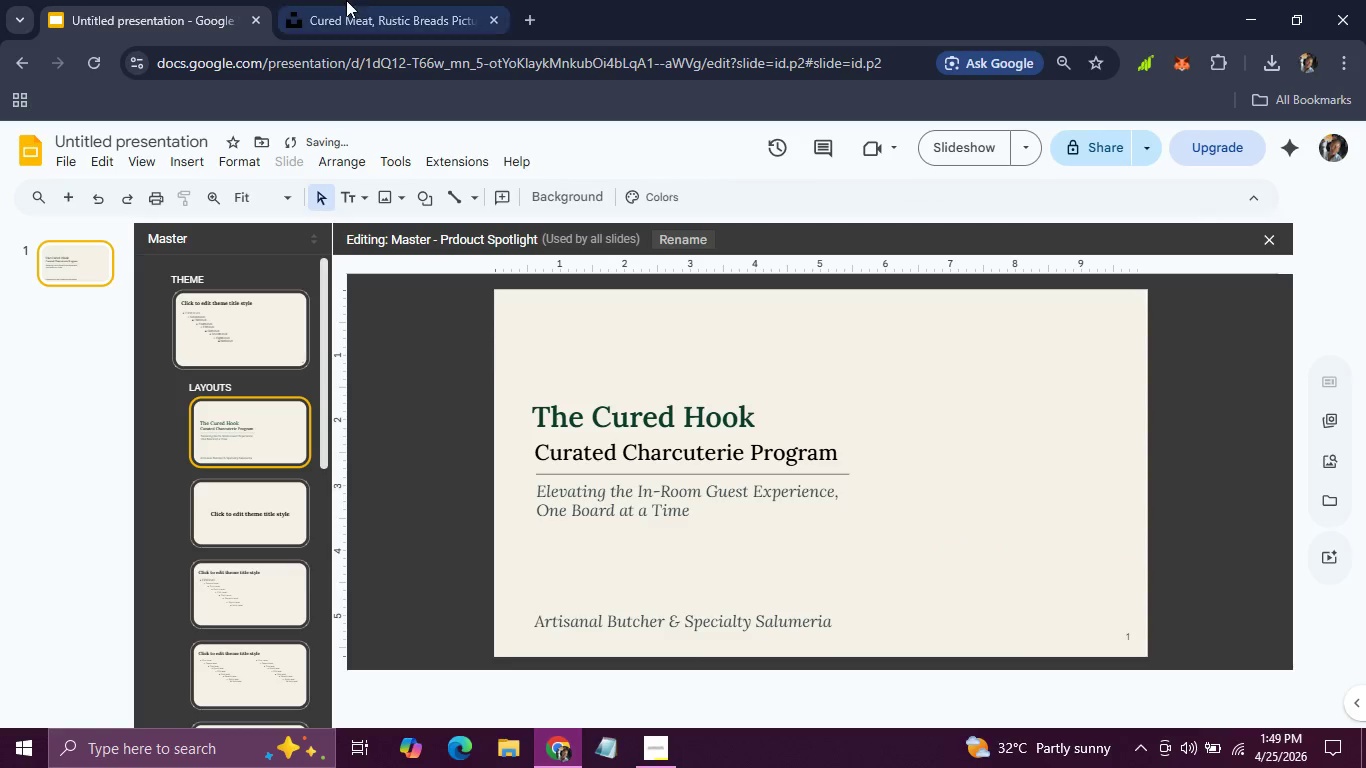 
left_click([343, 0])
 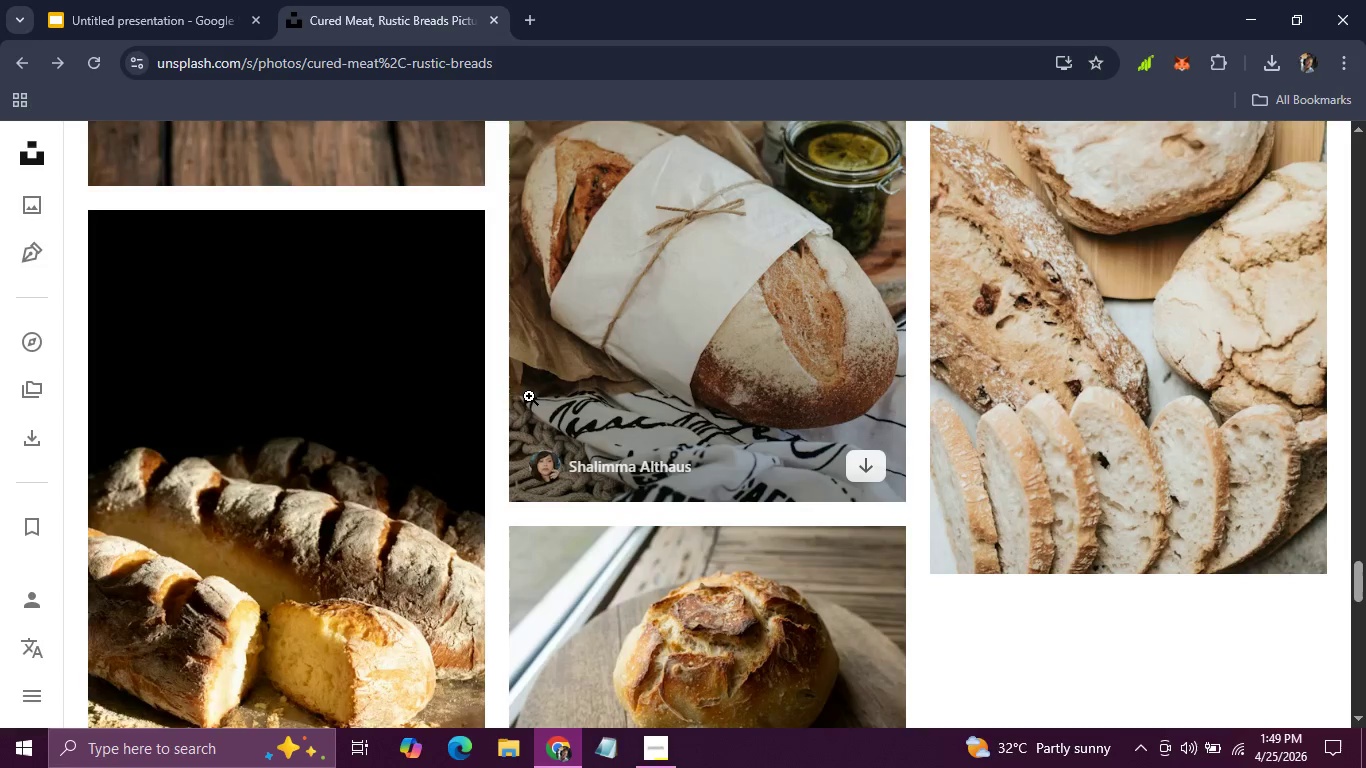 
scroll: coordinate [529, 395], scroll_direction: down, amount: 12.0
 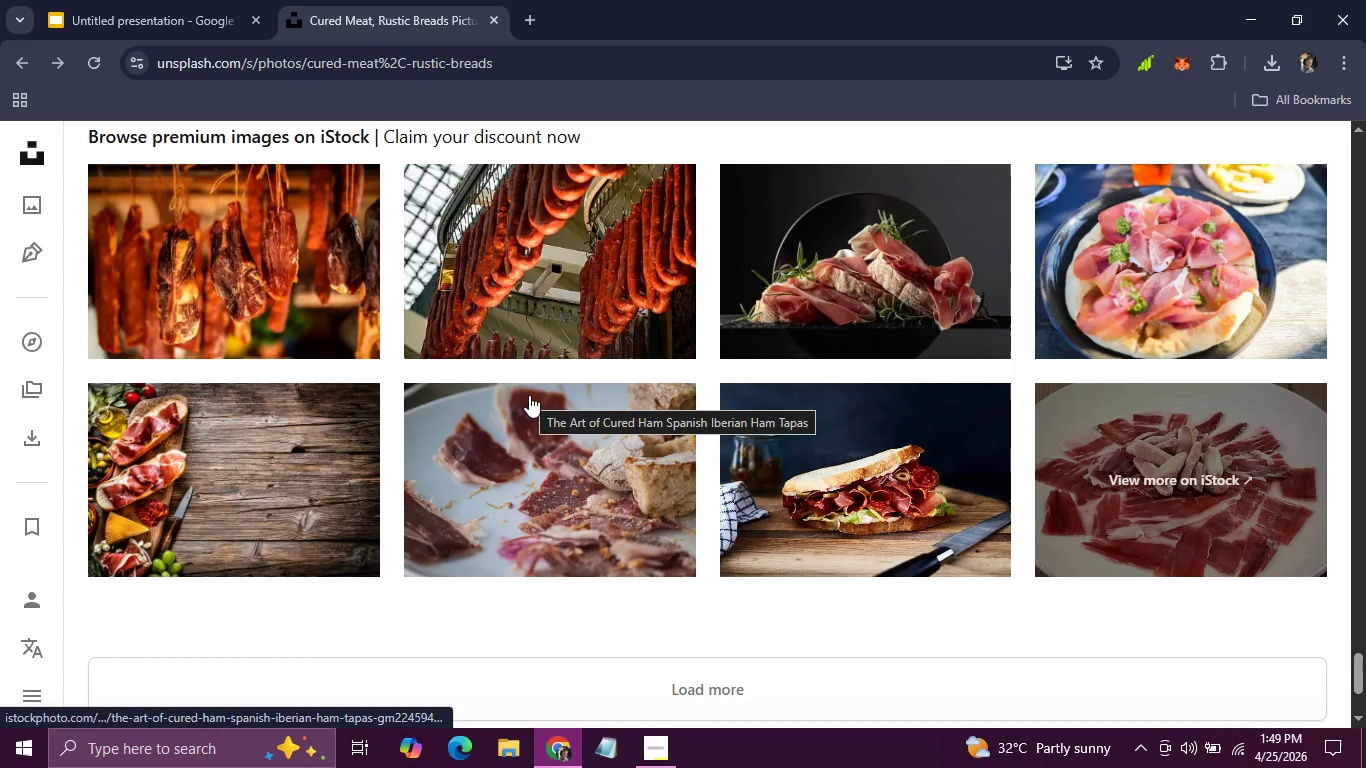 
scroll: coordinate [507, 401], scroll_direction: up, amount: 18.0
 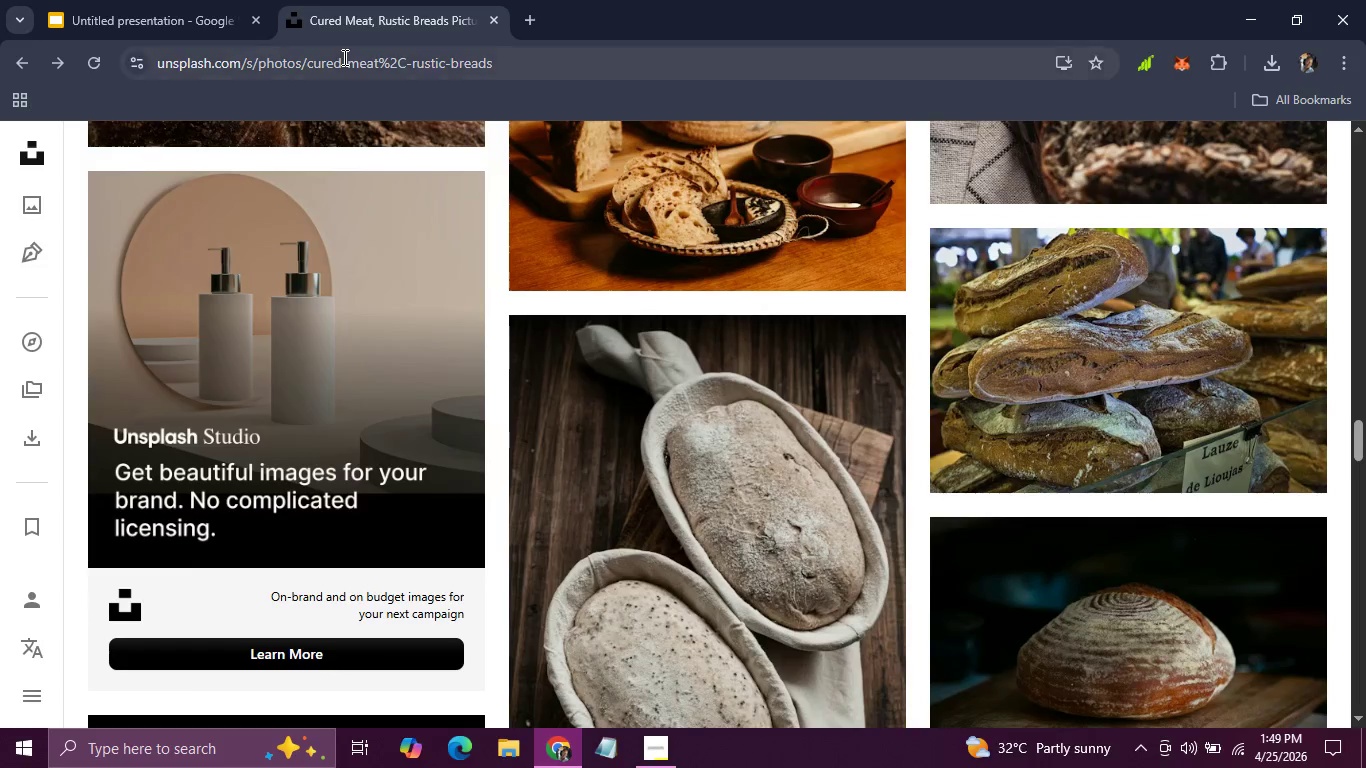 
left_click([519, 19])
 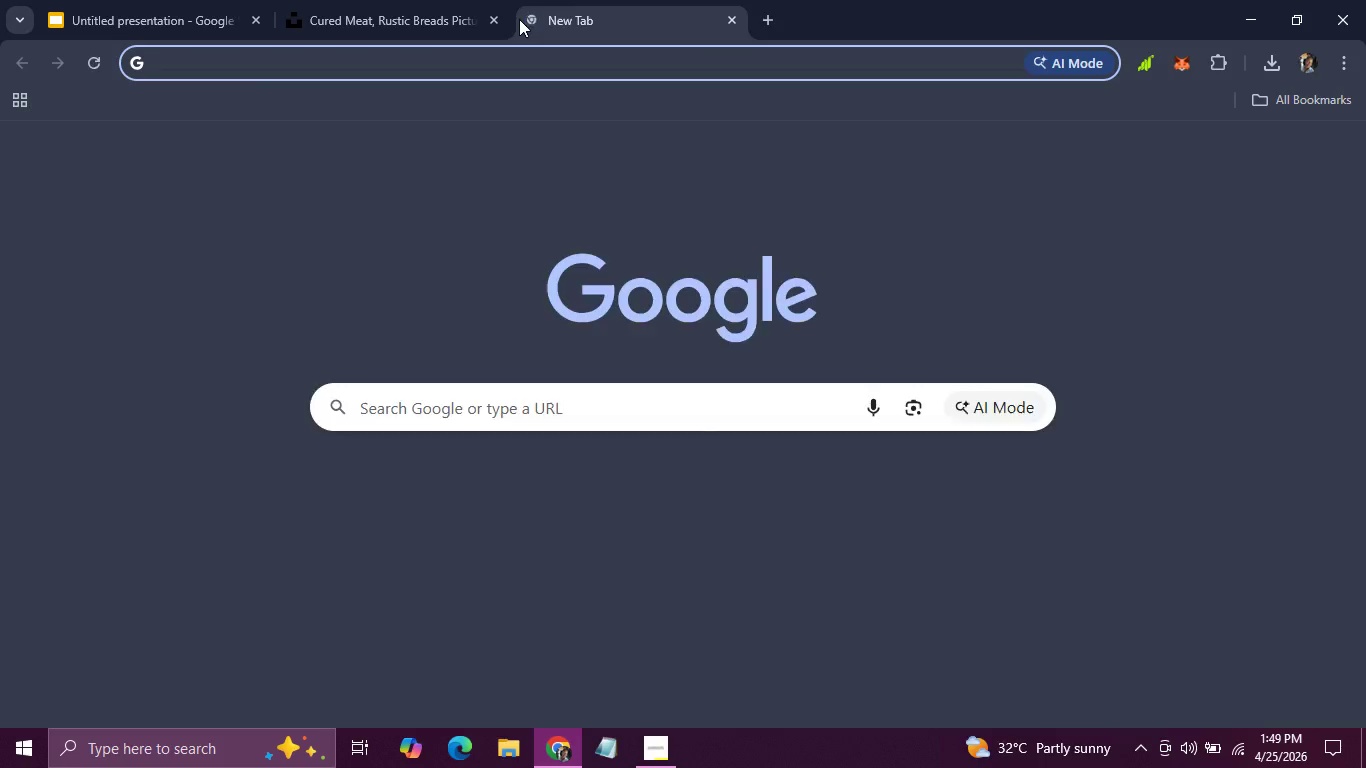 
type(free)
 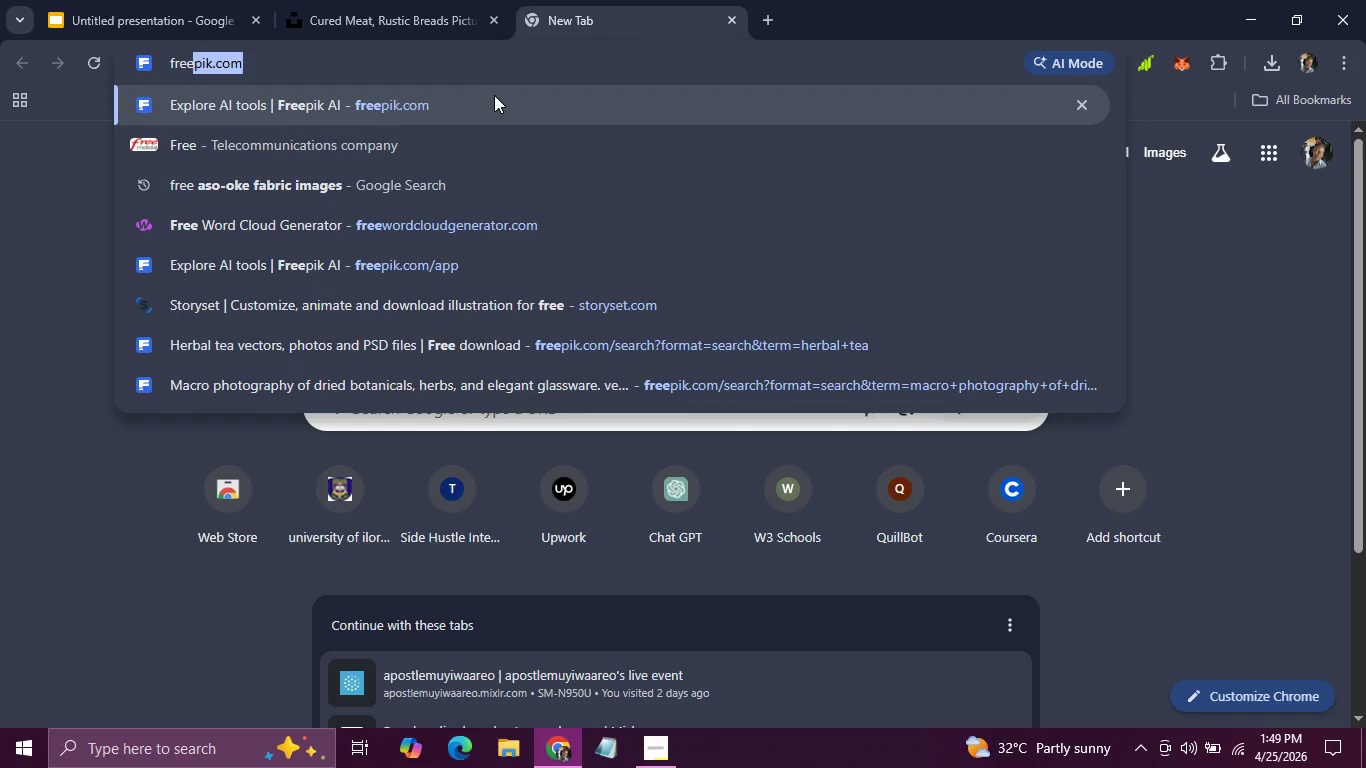 
left_click([494, 96])
 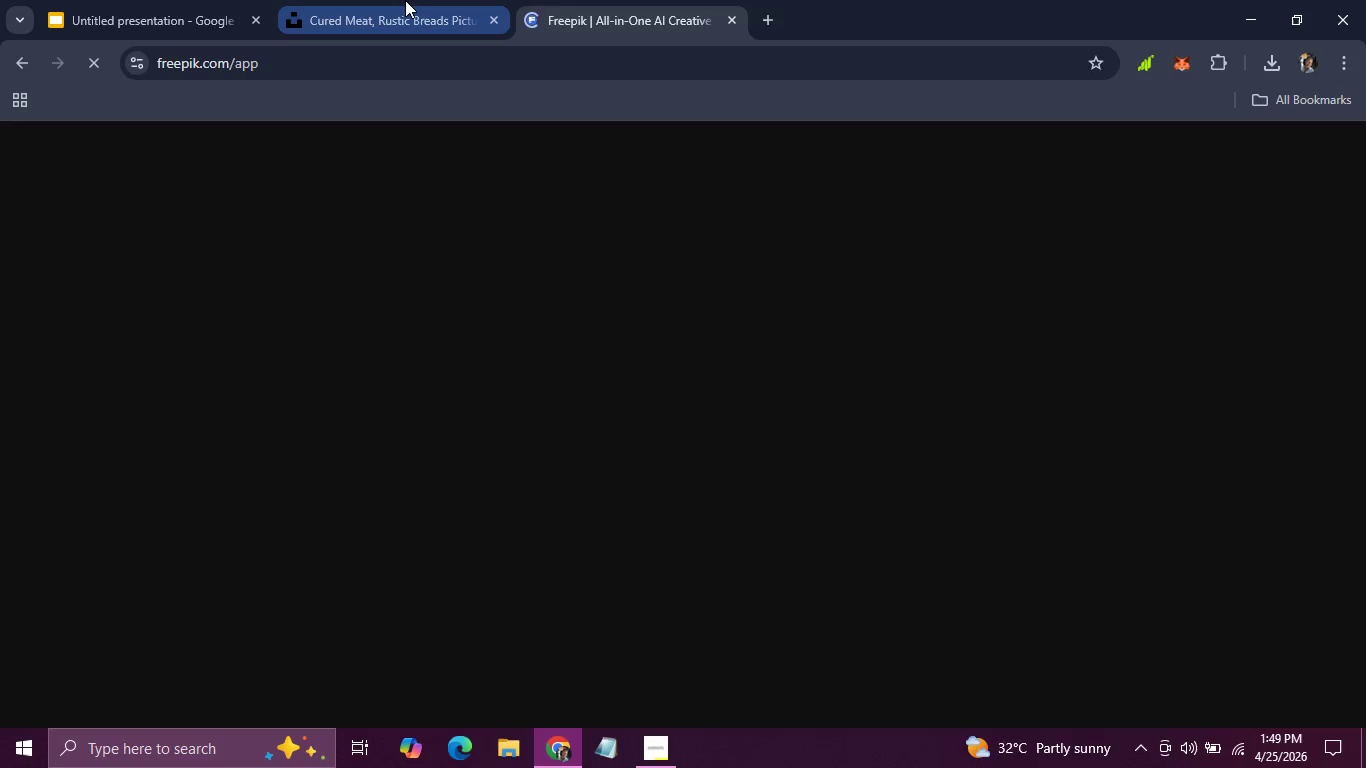 
left_click([405, 0])
 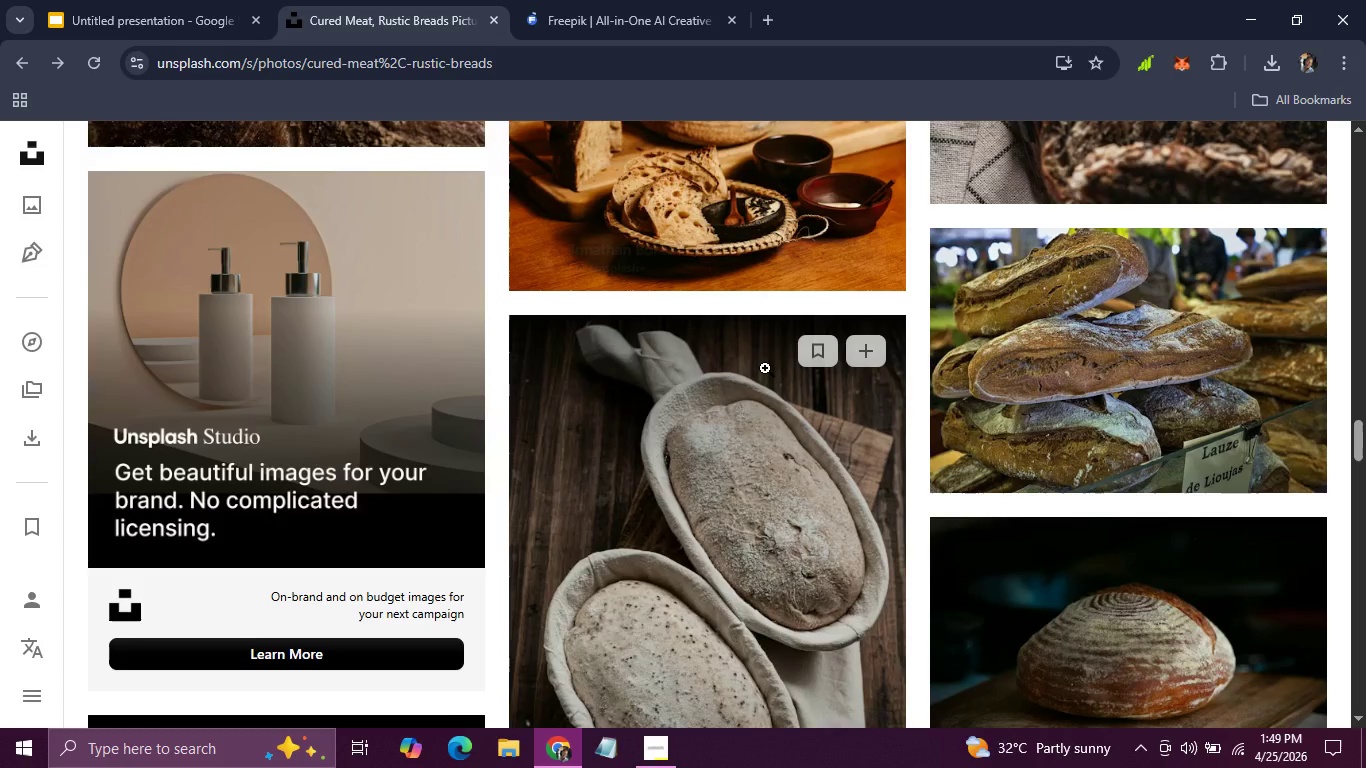 
scroll: coordinate [766, 369], scroll_direction: up, amount: 13.0
 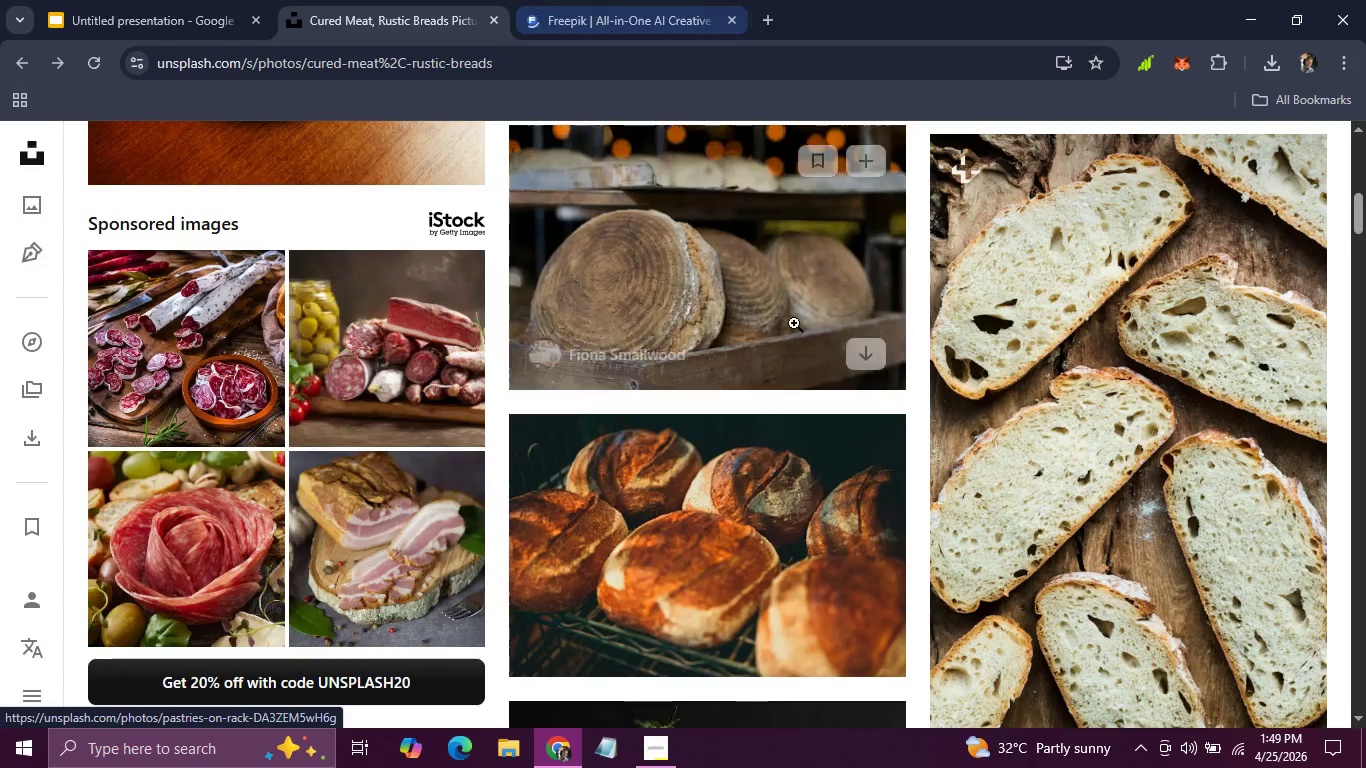 
scroll: coordinate [814, 347], scroll_direction: down, amount: 4.0
 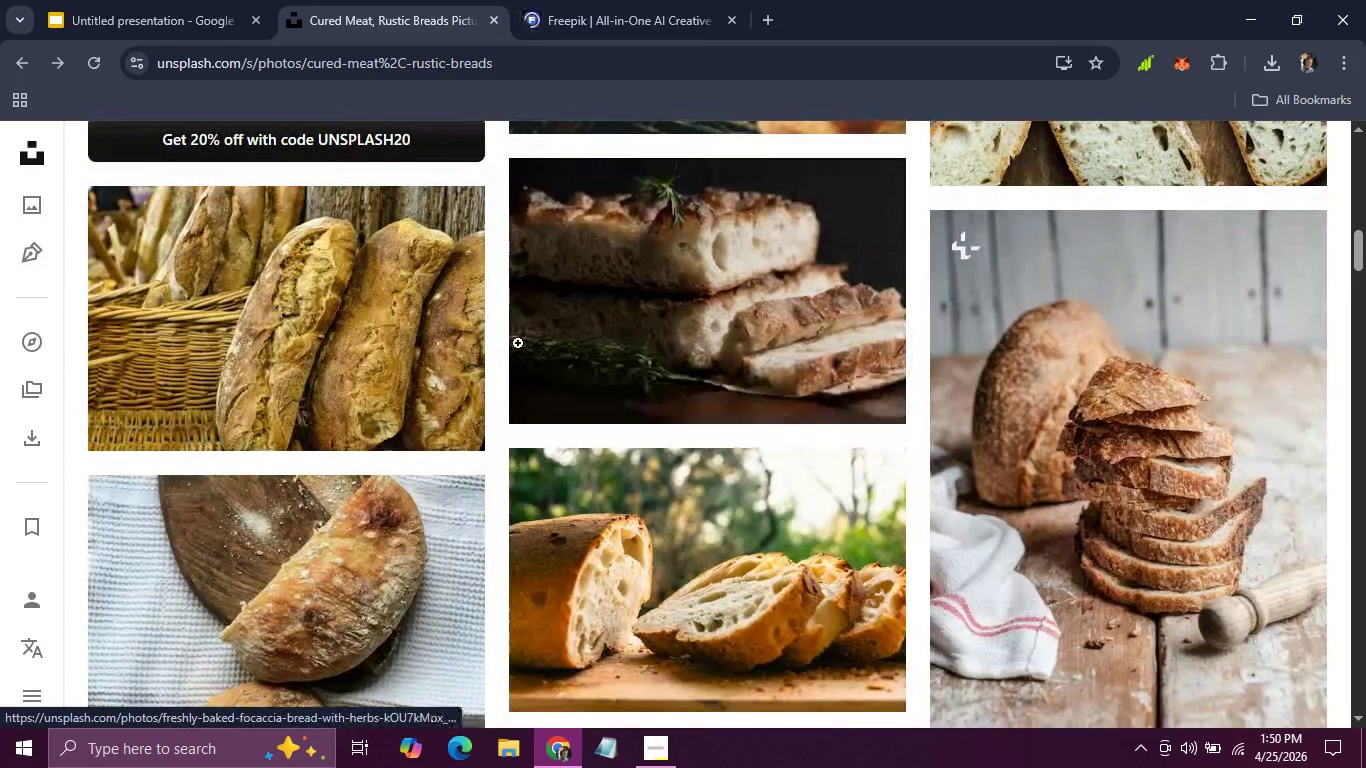 
scroll: coordinate [518, 343], scroll_direction: up, amount: 29.0
 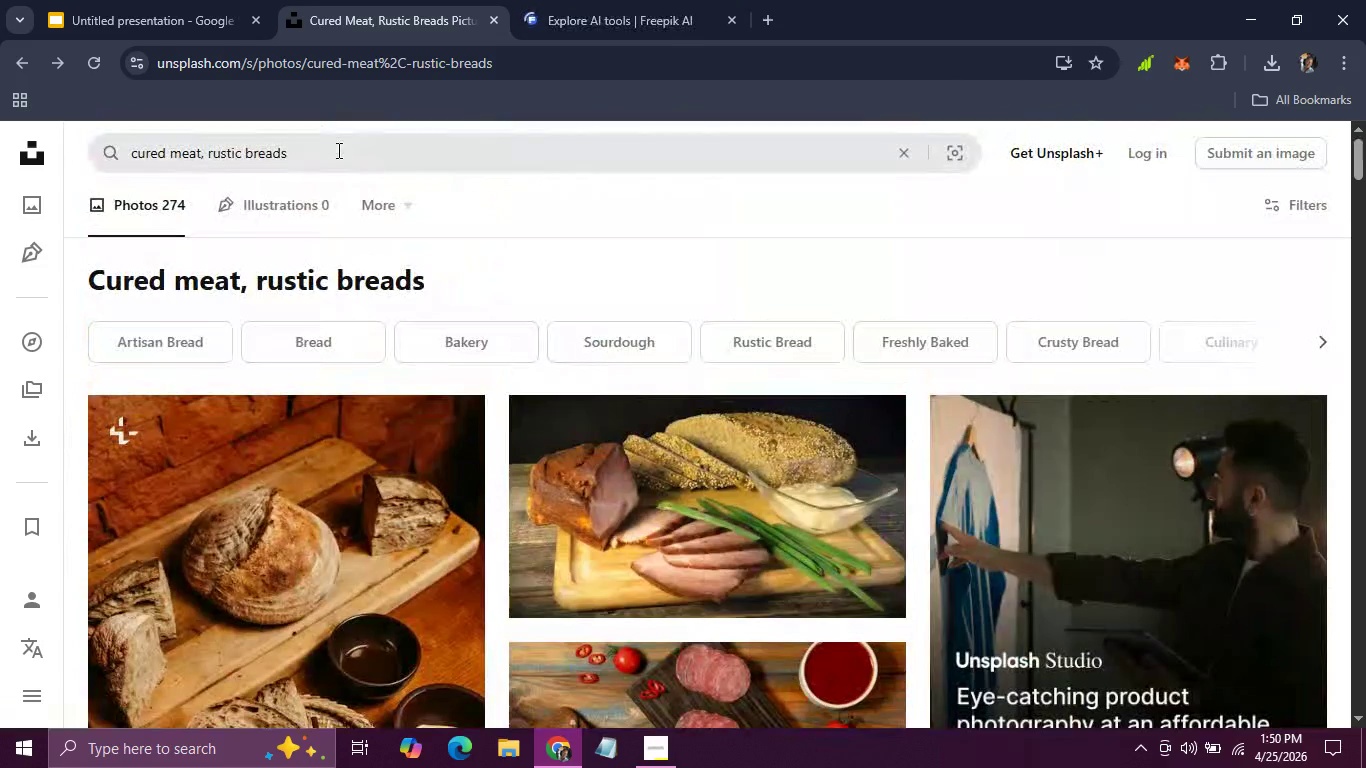 
left_click([337, 150])
 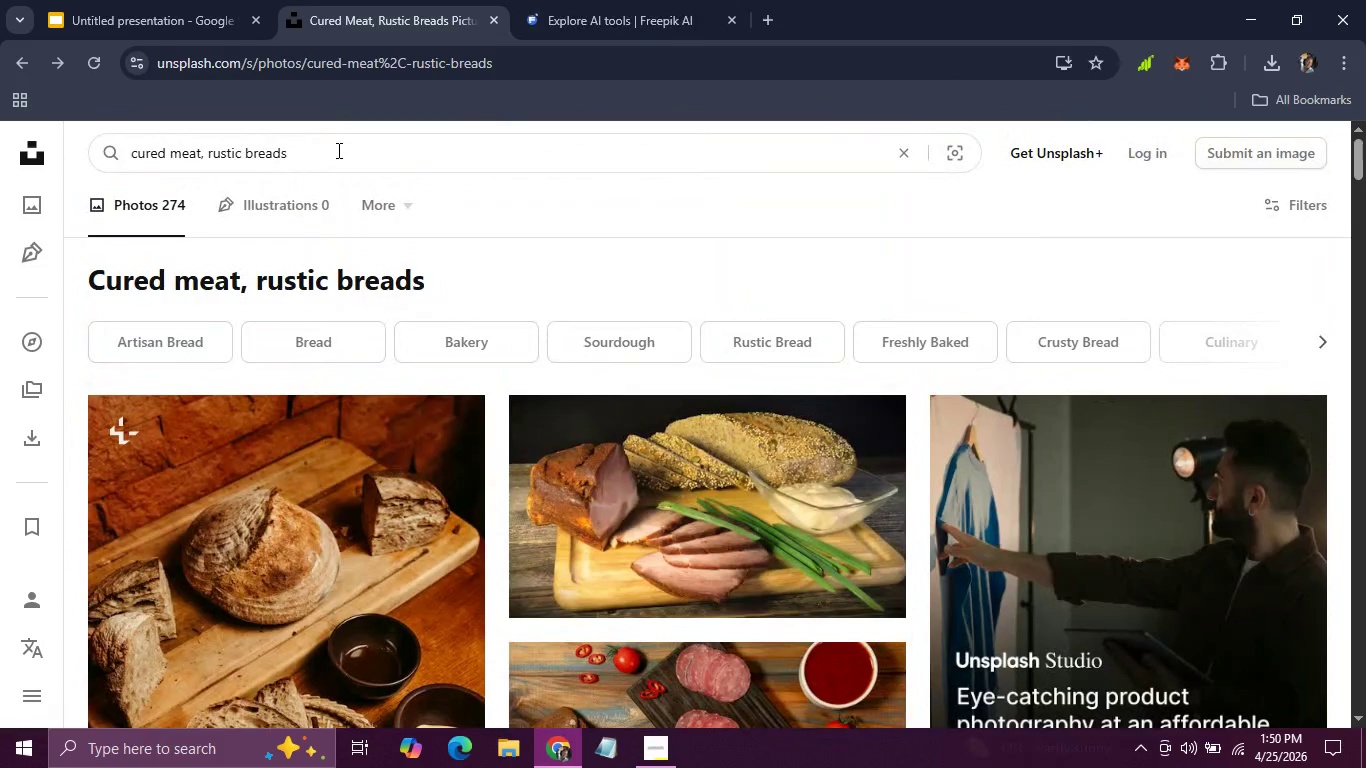 
type(, specialty cheese)
 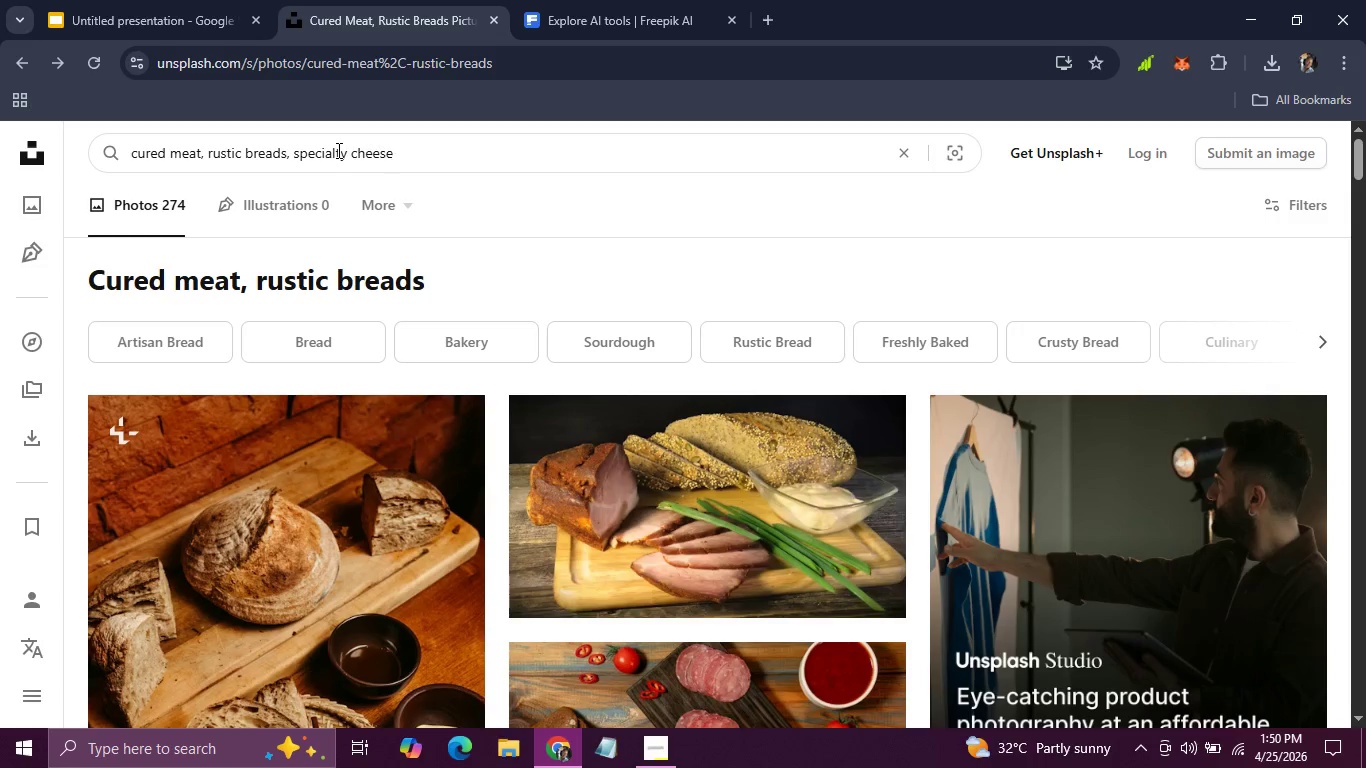 
key(Enter)
 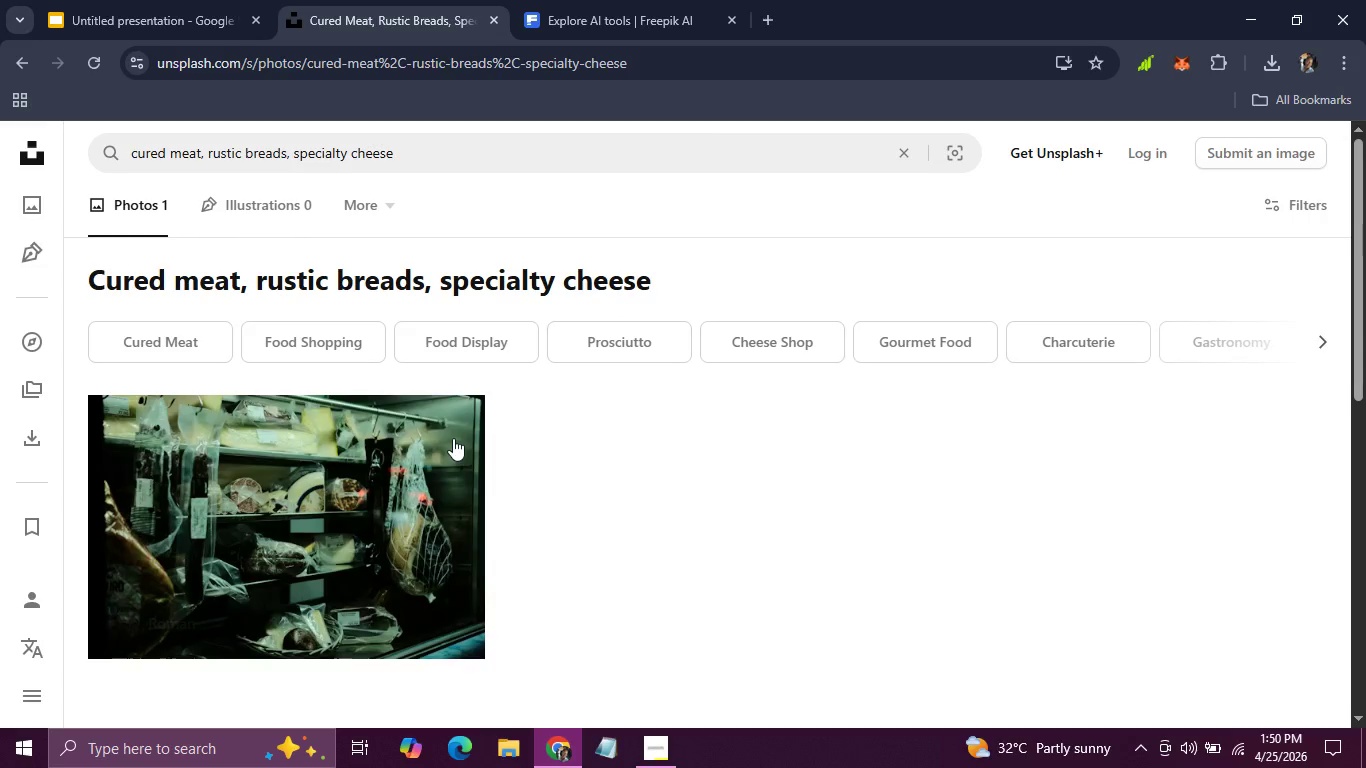 
scroll: coordinate [653, 473], scroll_direction: down, amount: 8.0
 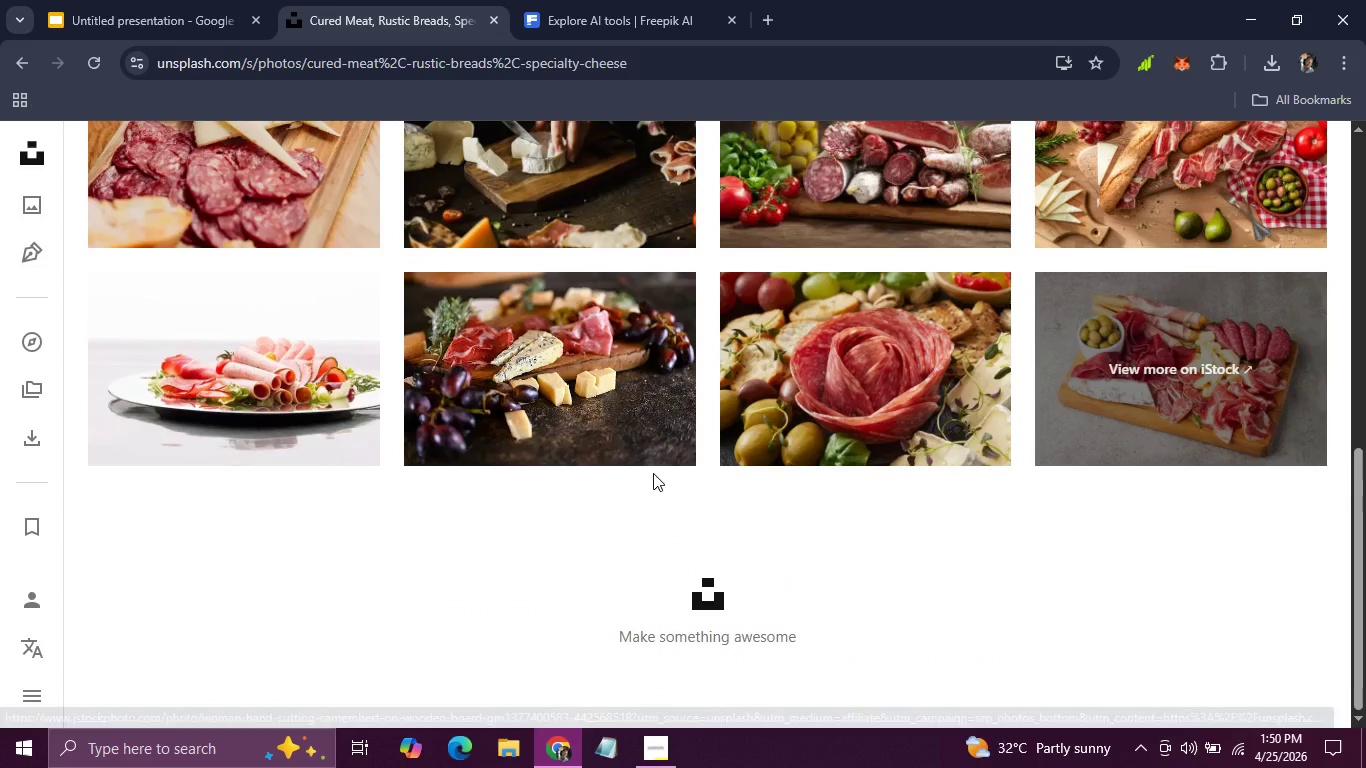 
scroll: coordinate [653, 473], scroll_direction: up, amount: 12.0
 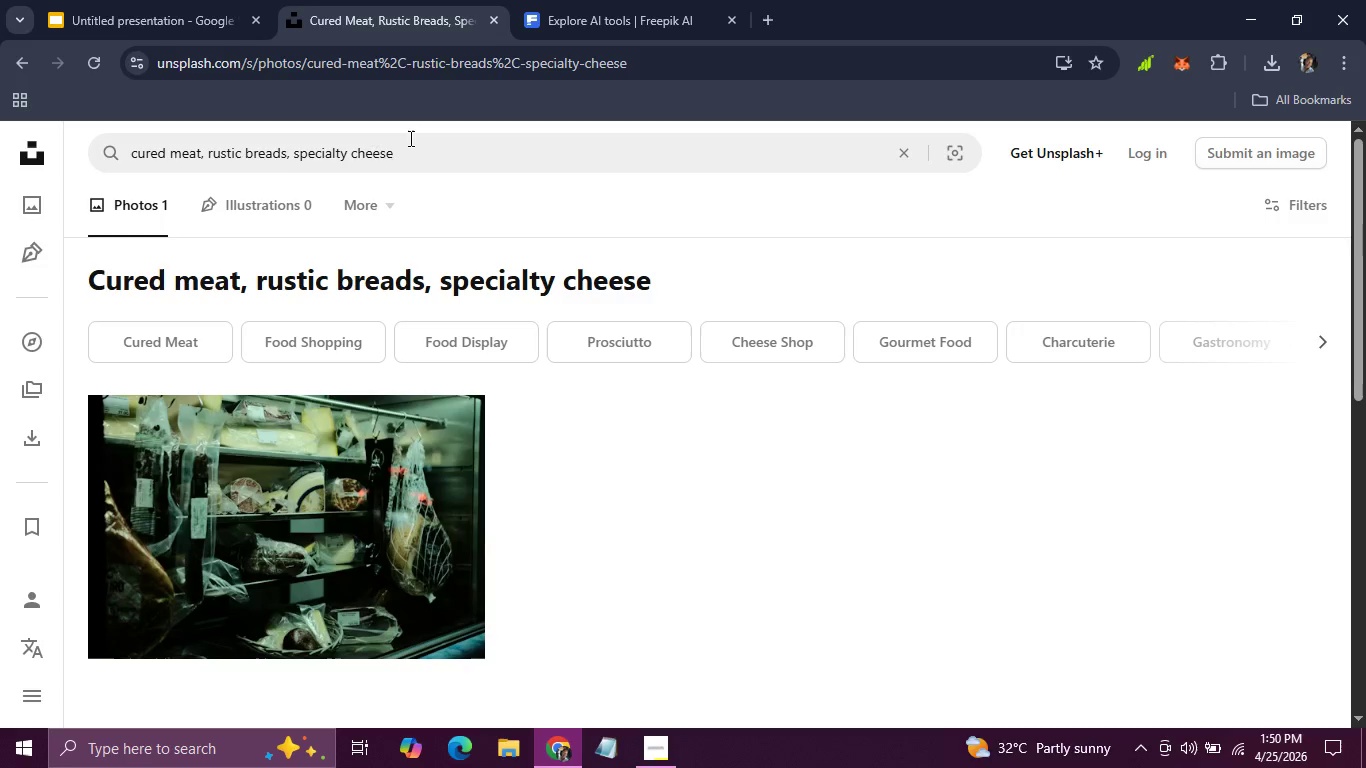 
left_click([408, 145])
 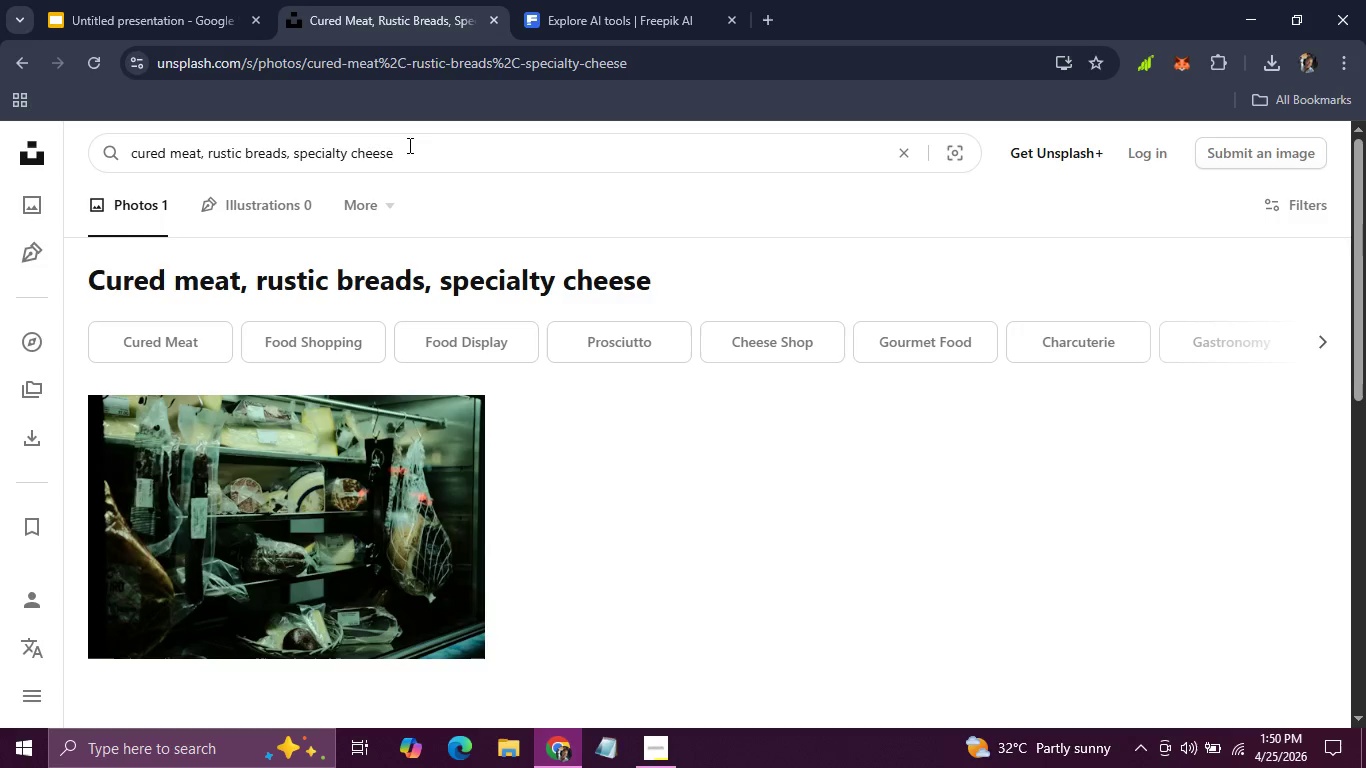 
hold_key(key=Backspace, duration=0.78)
 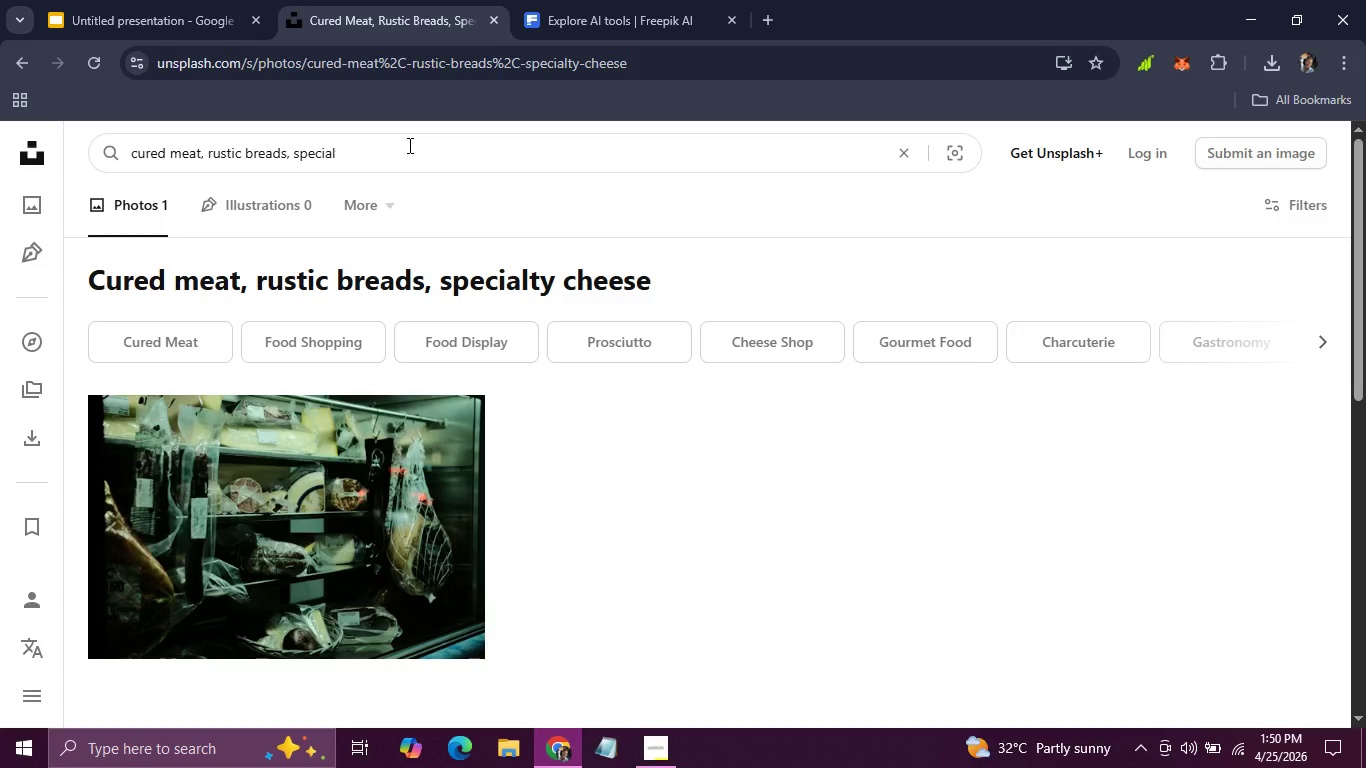 
key(Backspace)
 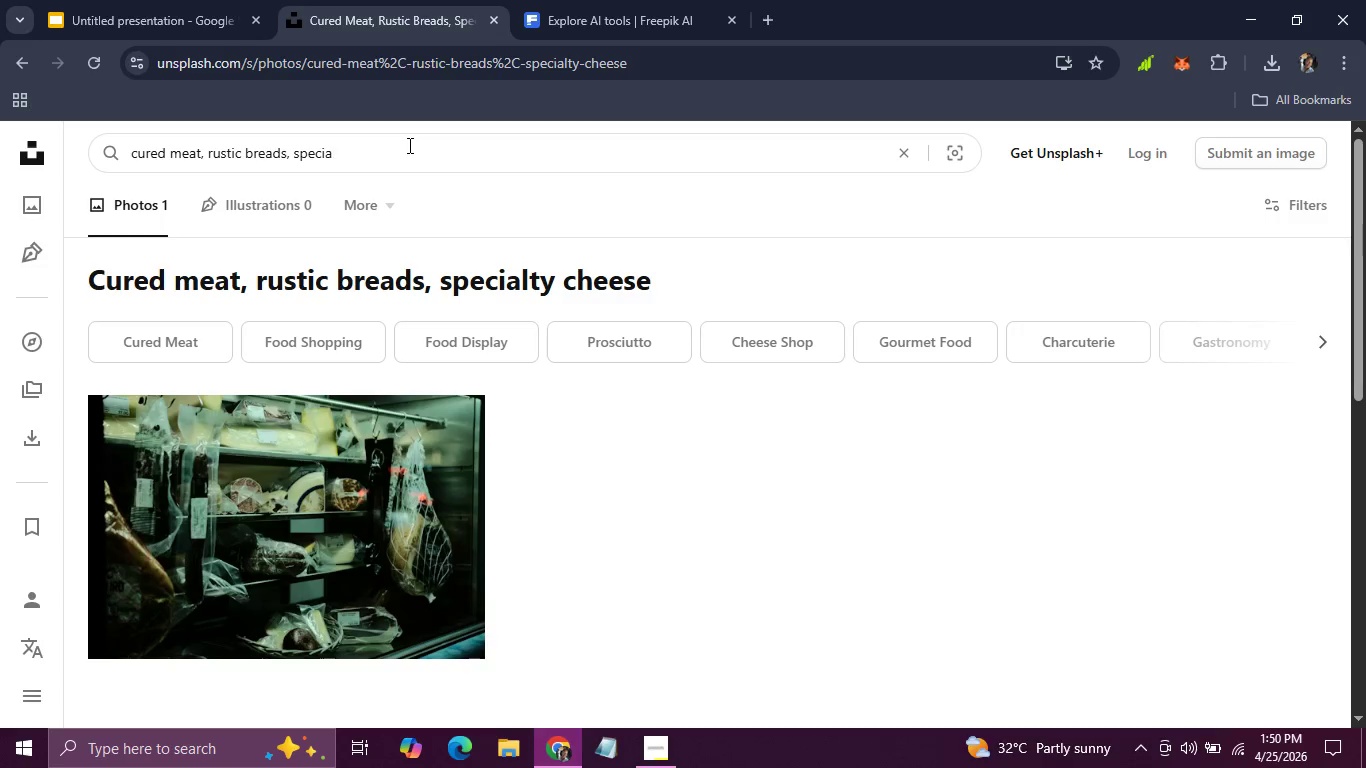 
key(Backspace)
 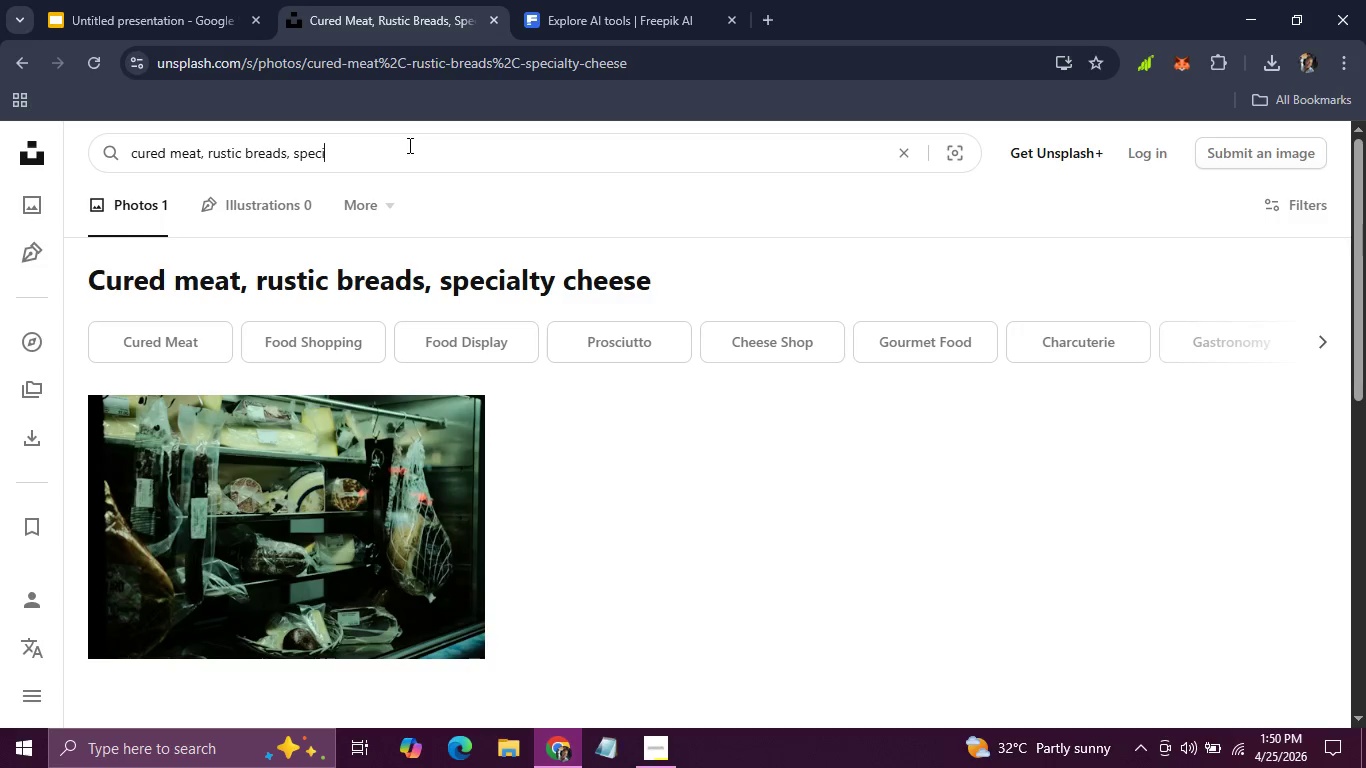 
key(Backspace)
 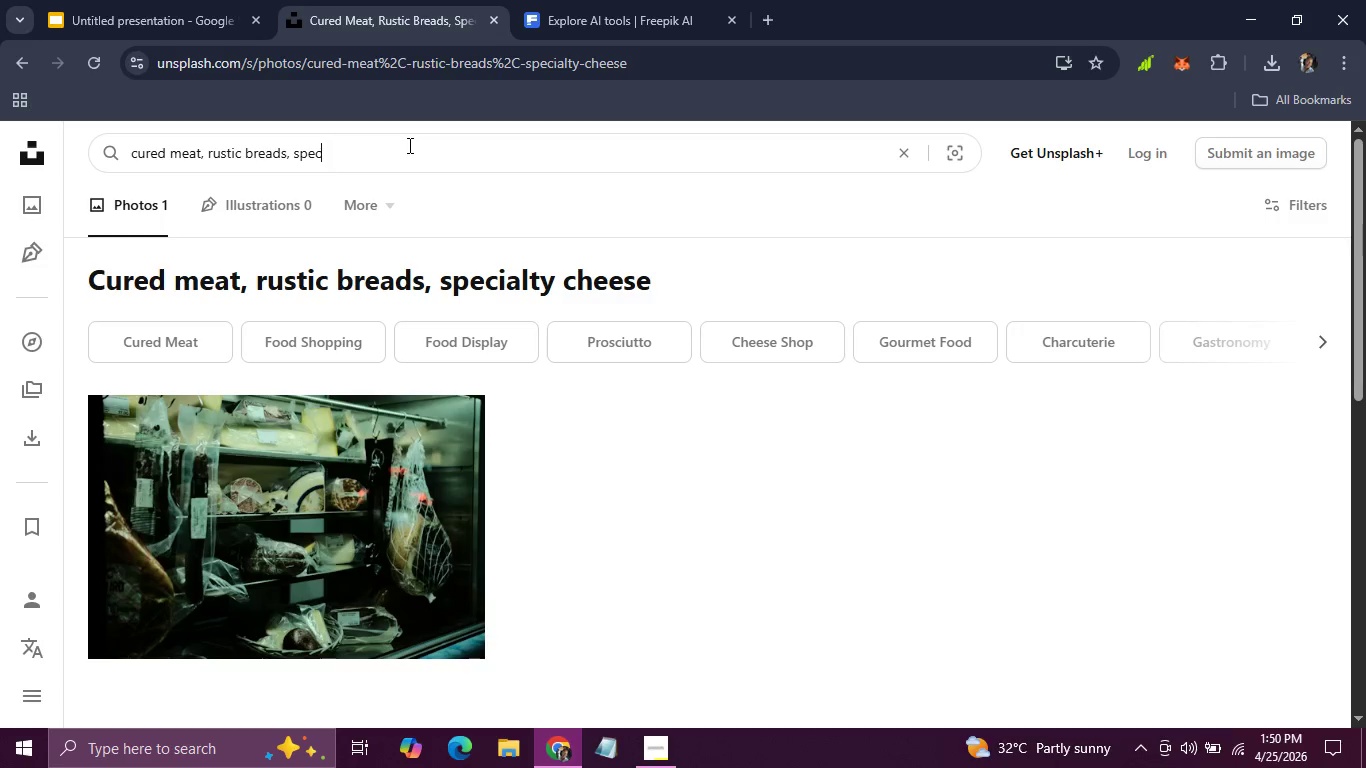 
key(Backspace)
 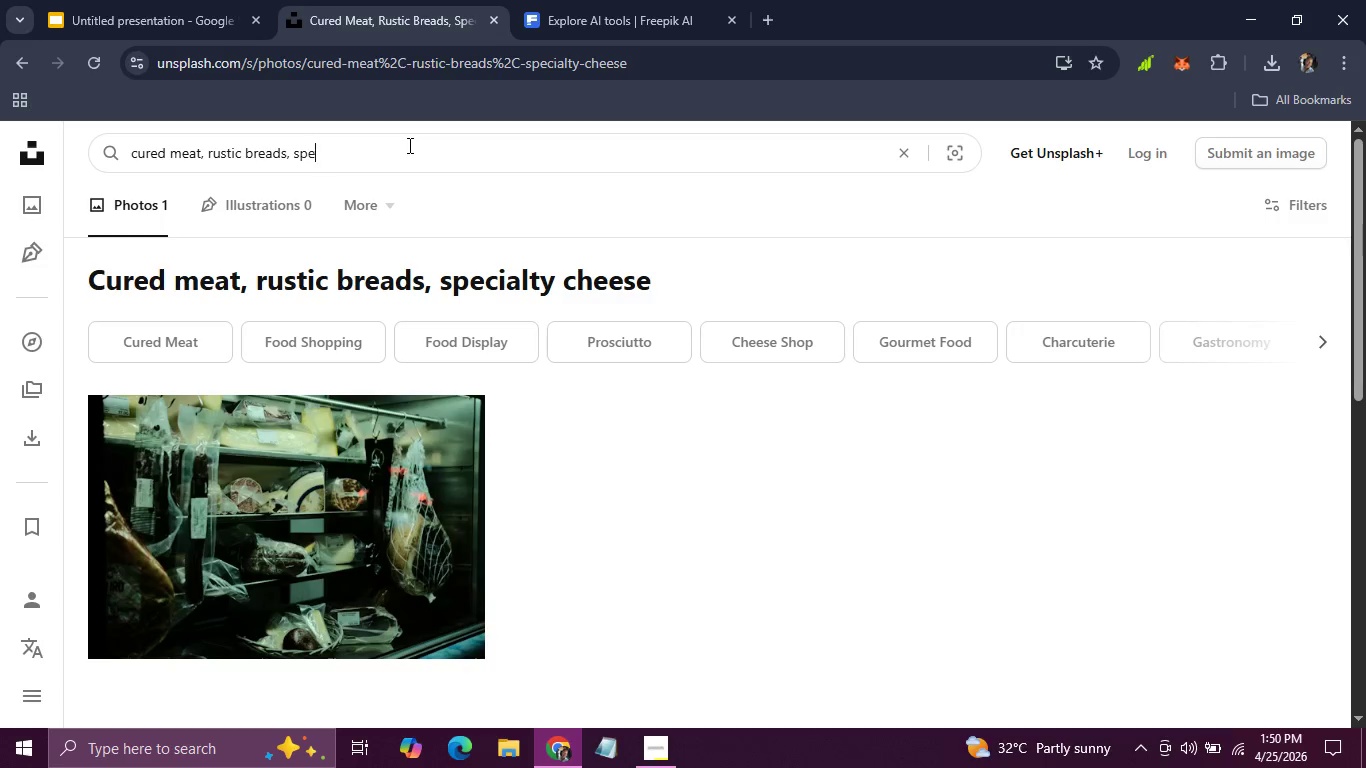 
key(Backspace)
 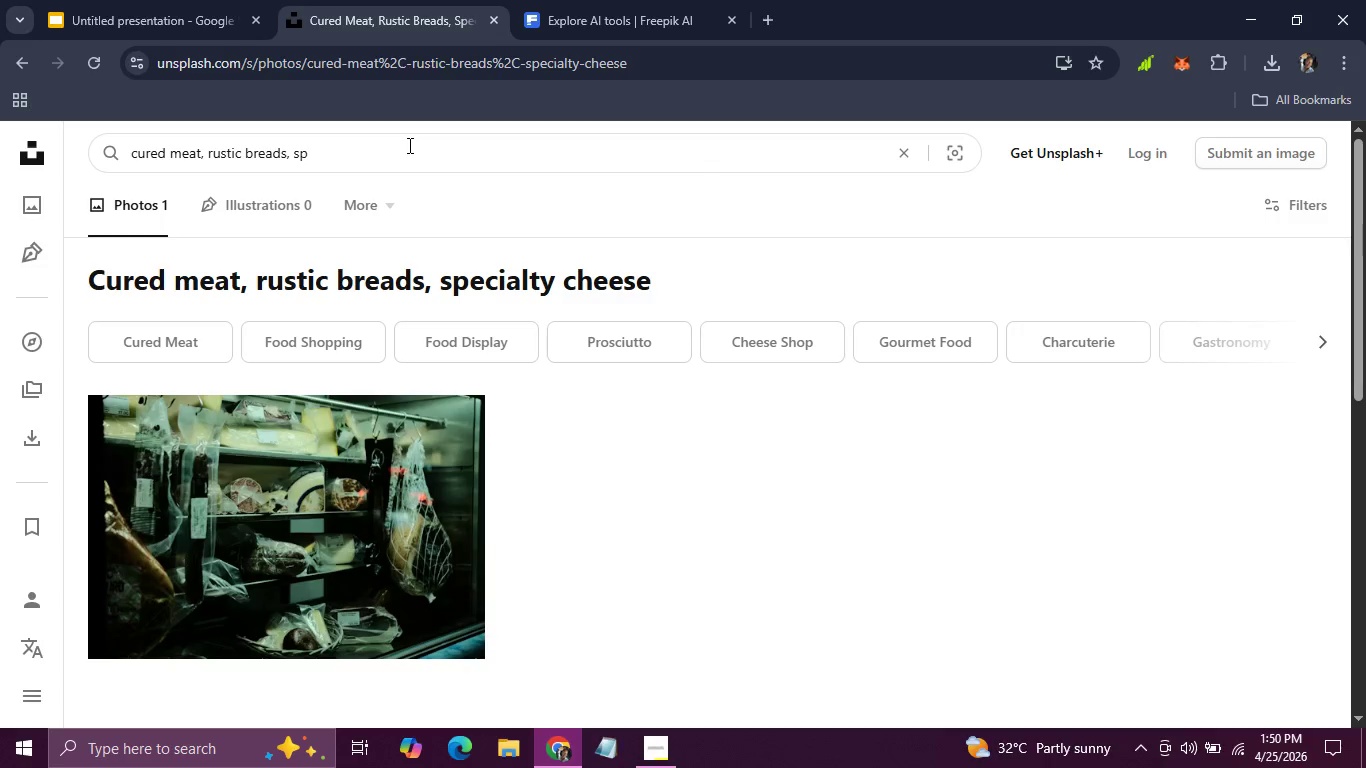 
key(Backspace)
 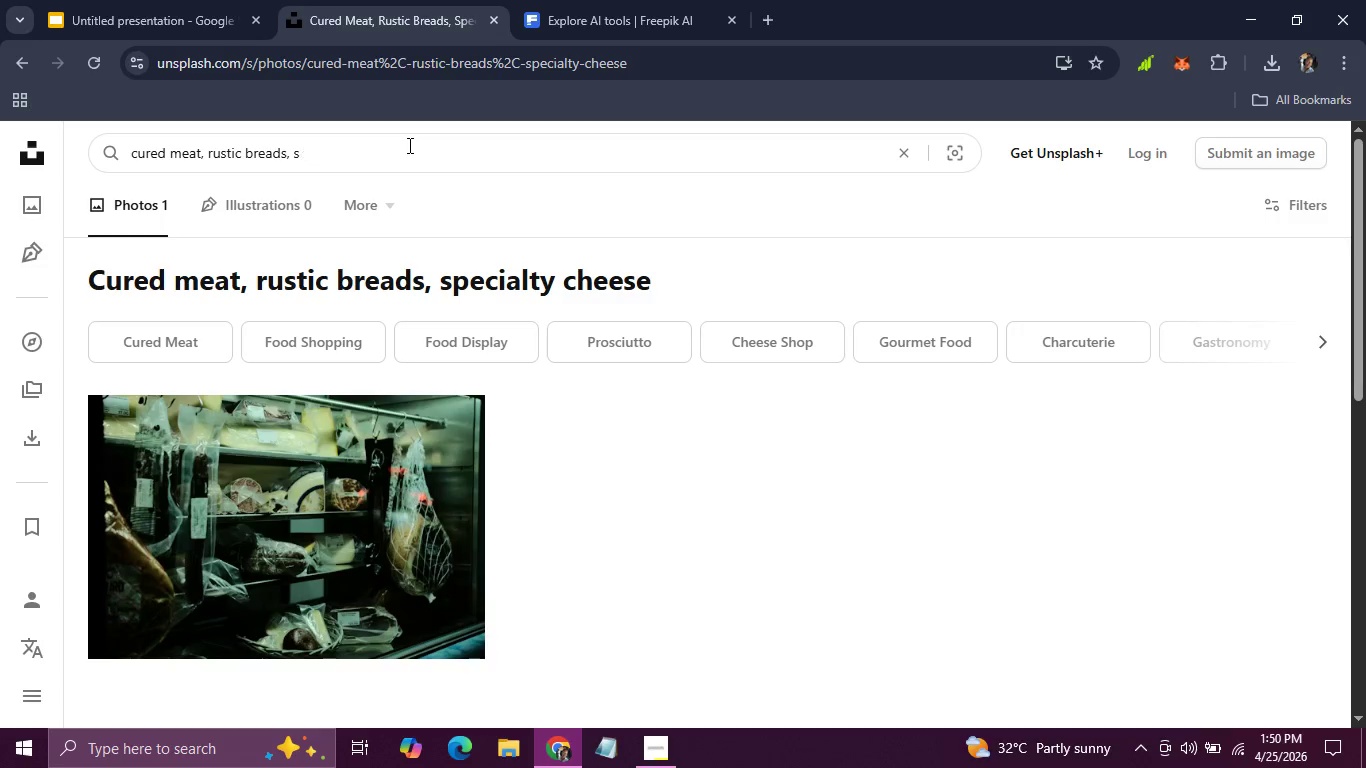 
key(Backspace)
 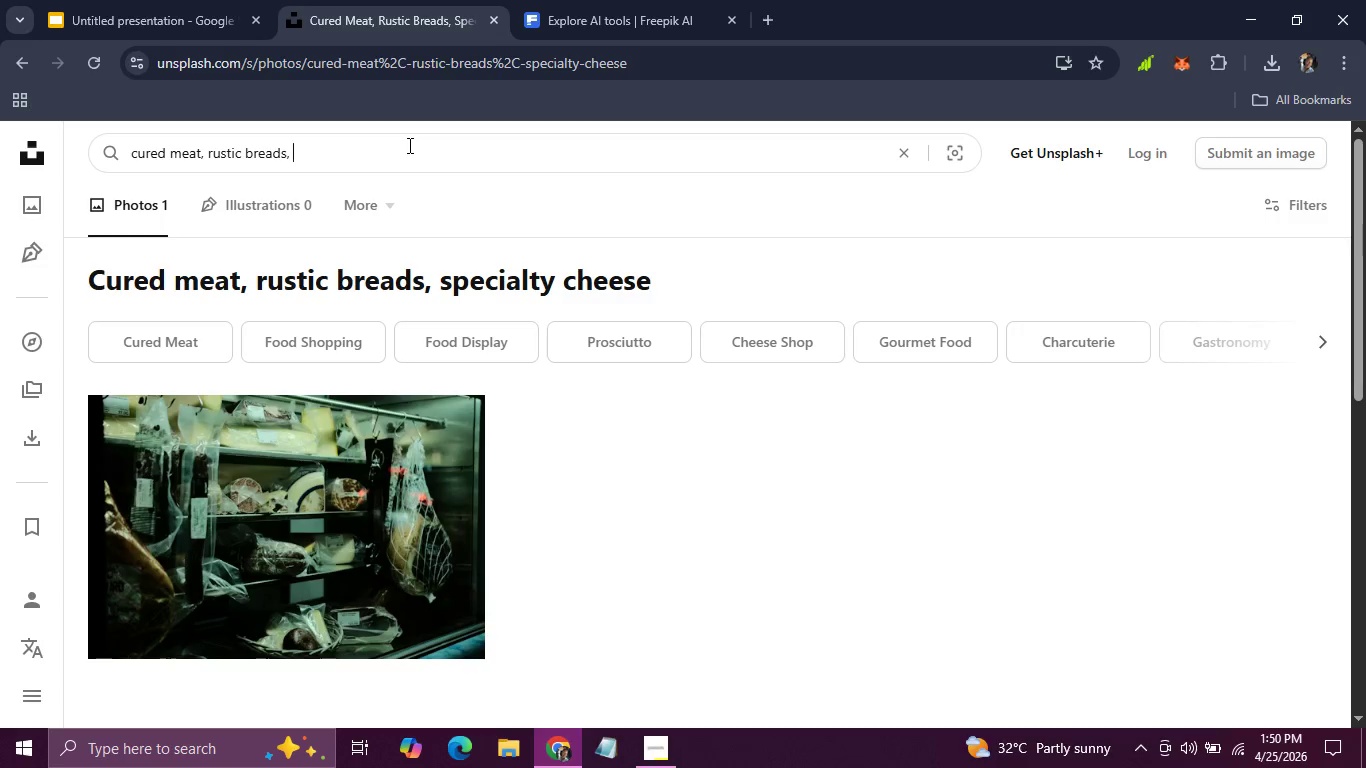 
key(Backspace)
 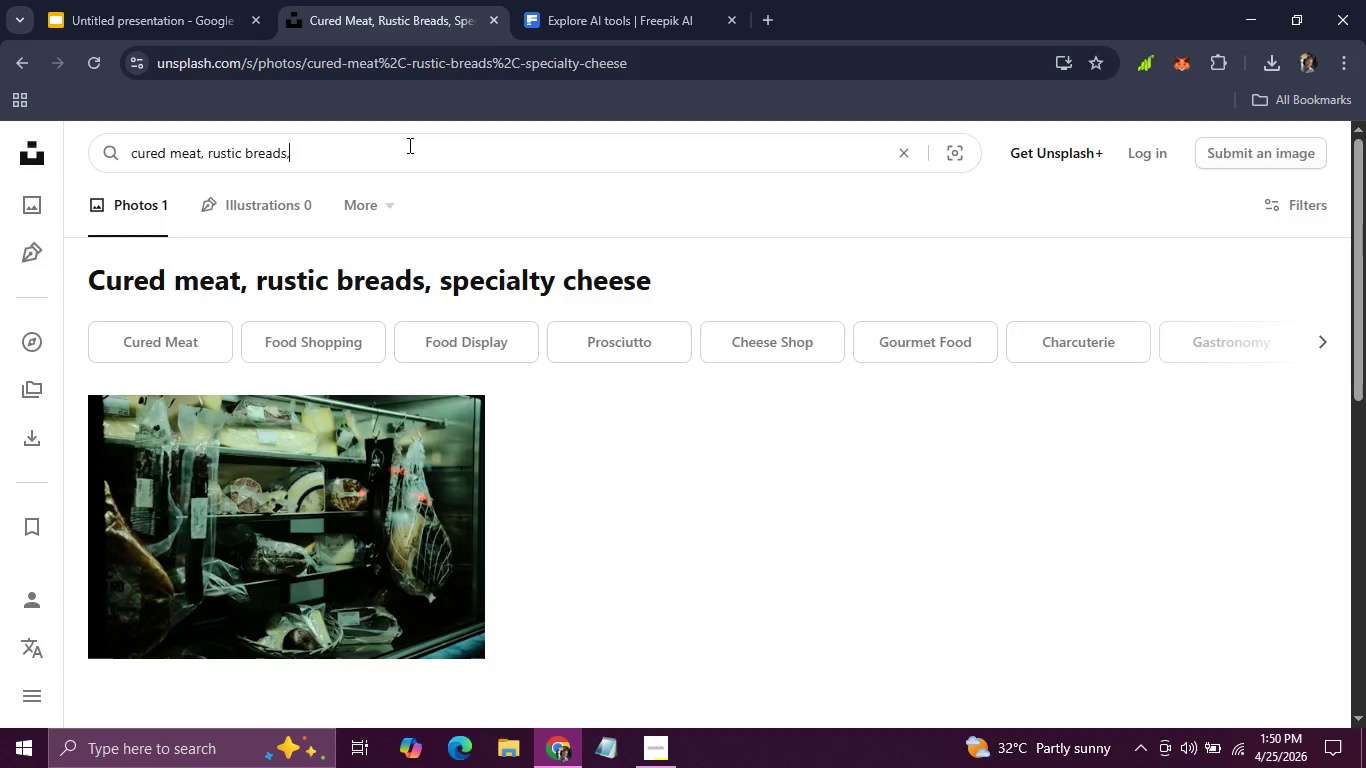 
key(Backspace)
 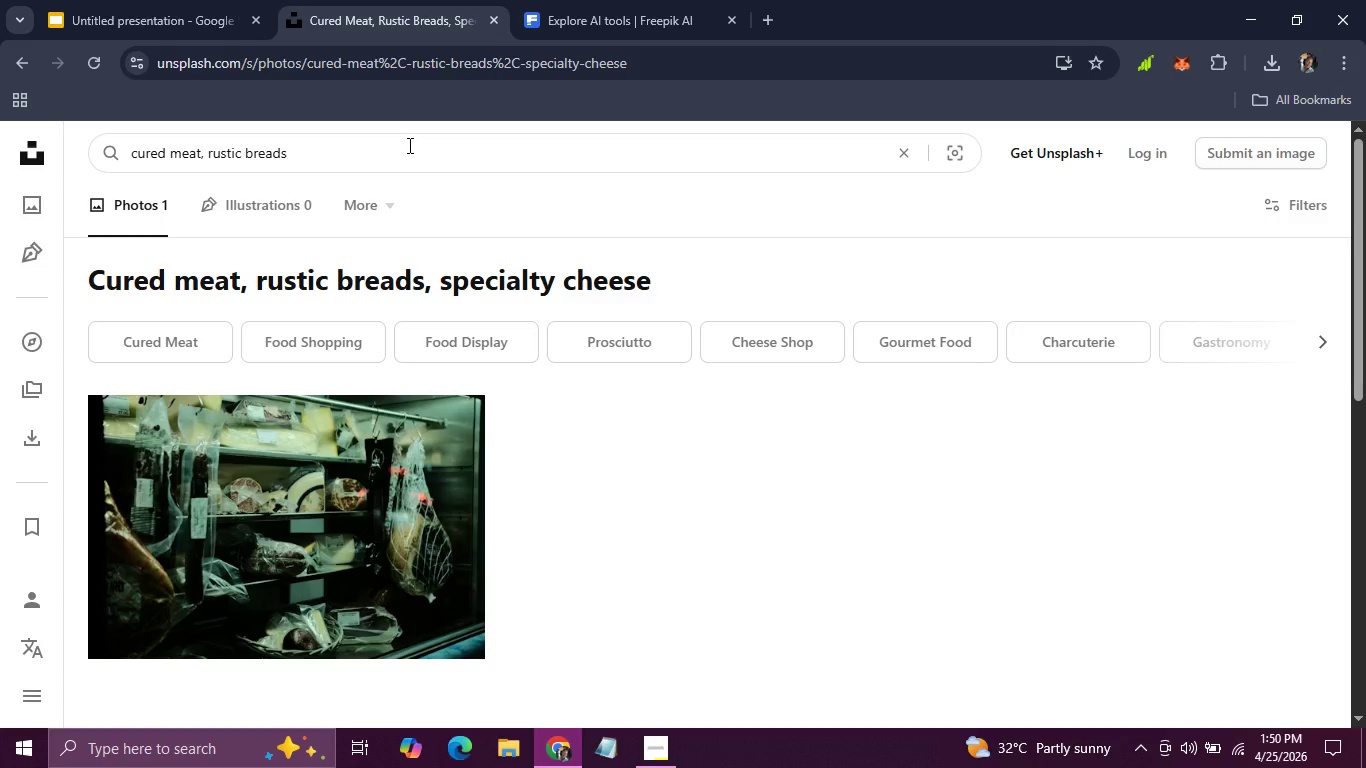 
key(Backspace)
 